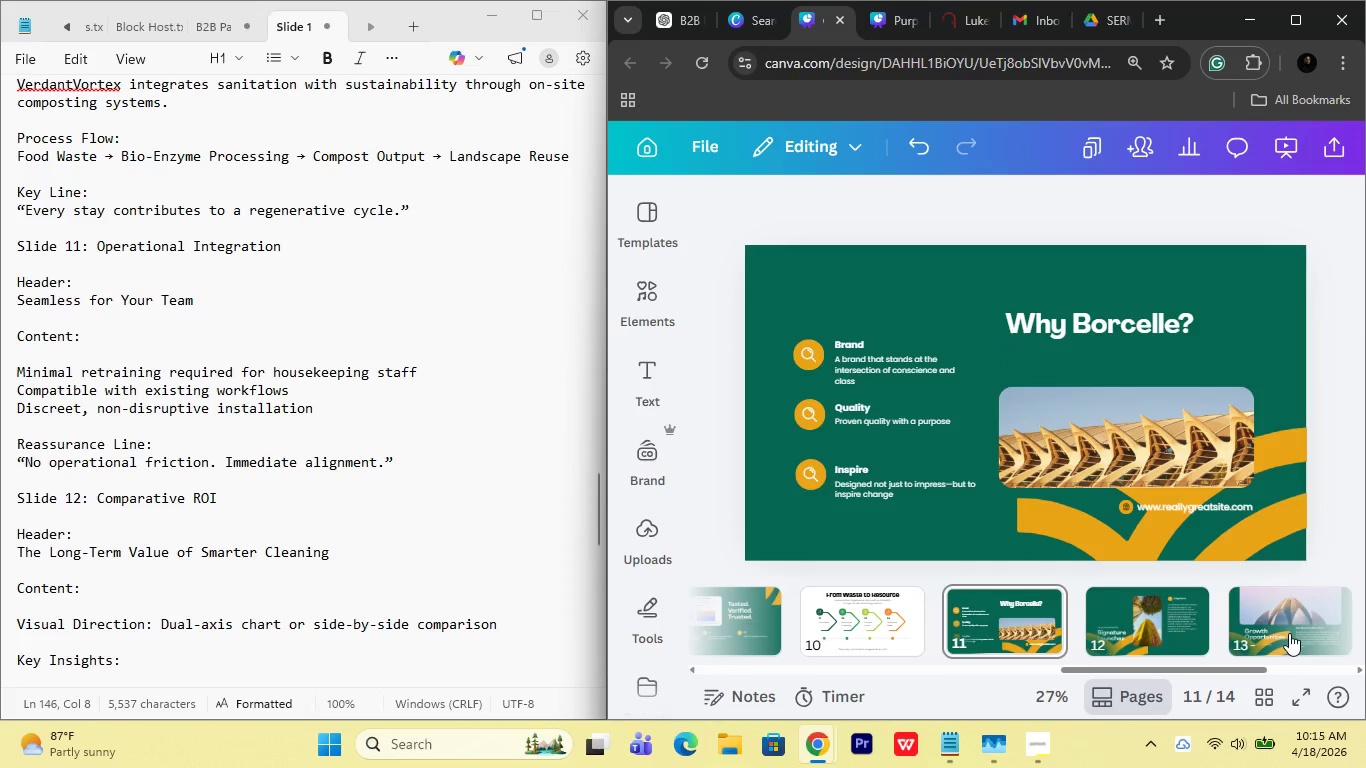 
scroll: coordinate [1265, 628], scroll_direction: down, amount: 4.0
 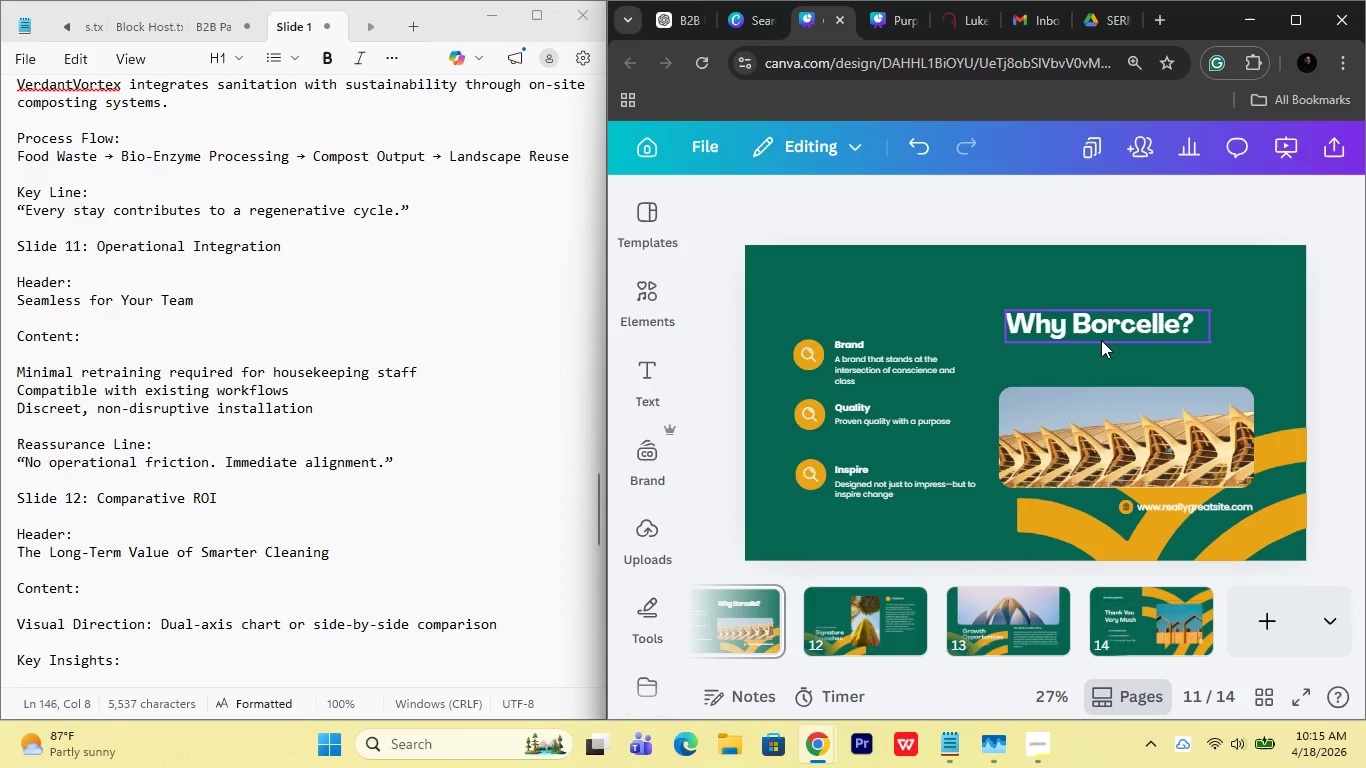 
double_click([1101, 340])
 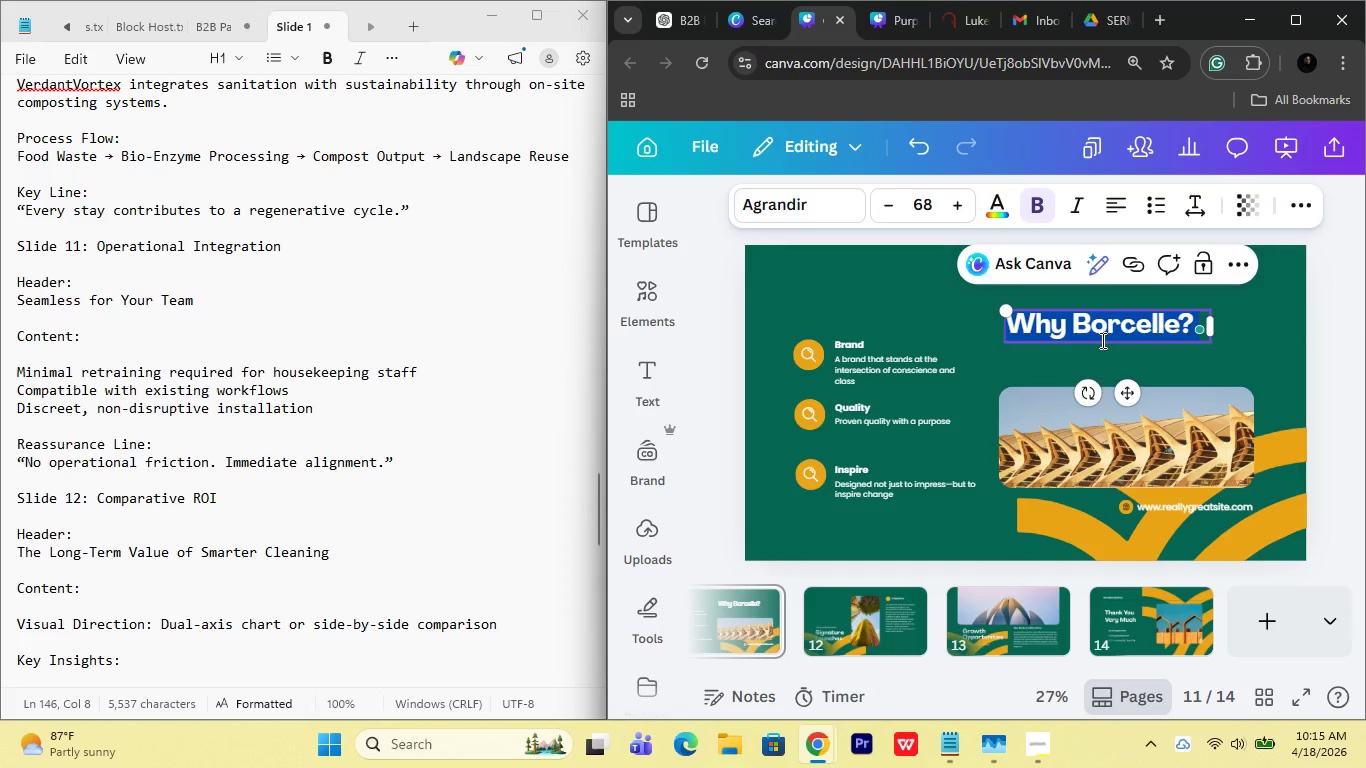 
type(Seamless for Your Team)
 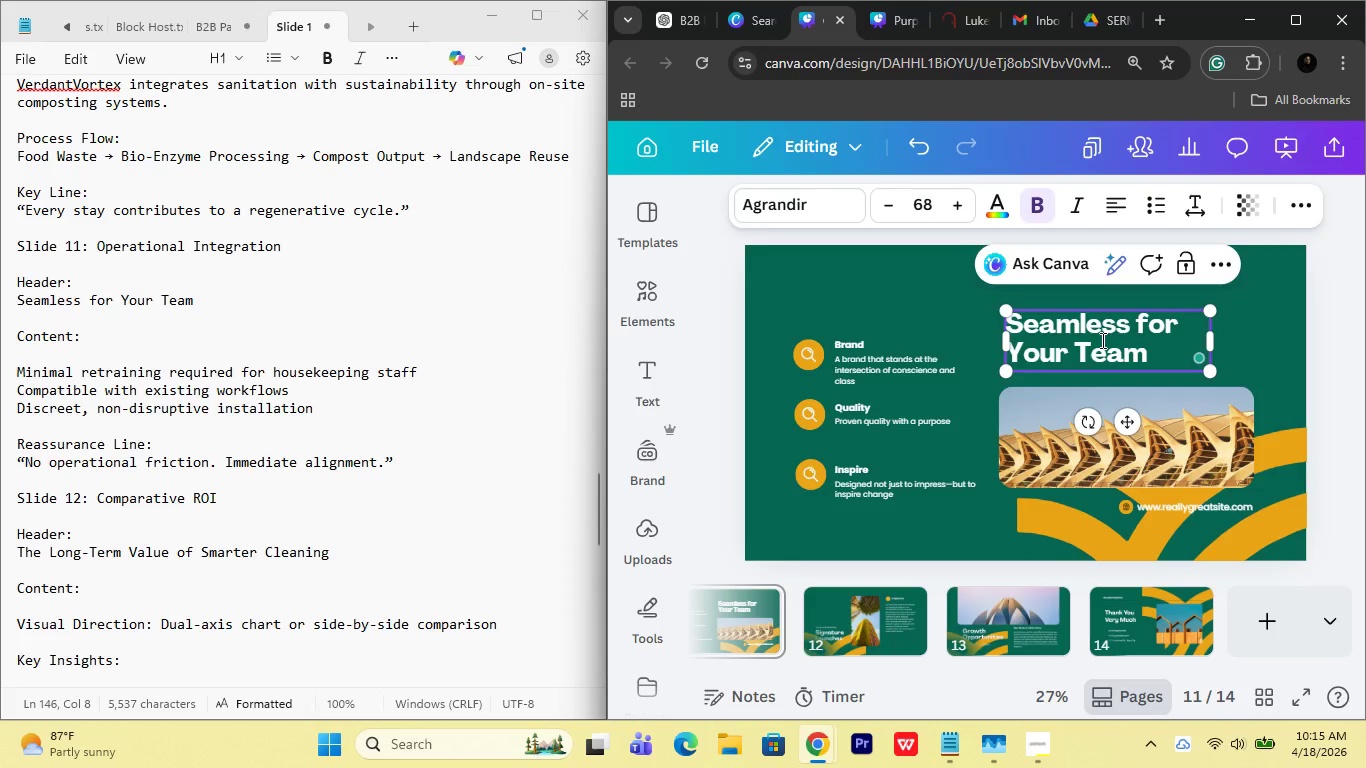 
left_click([1261, 339])
 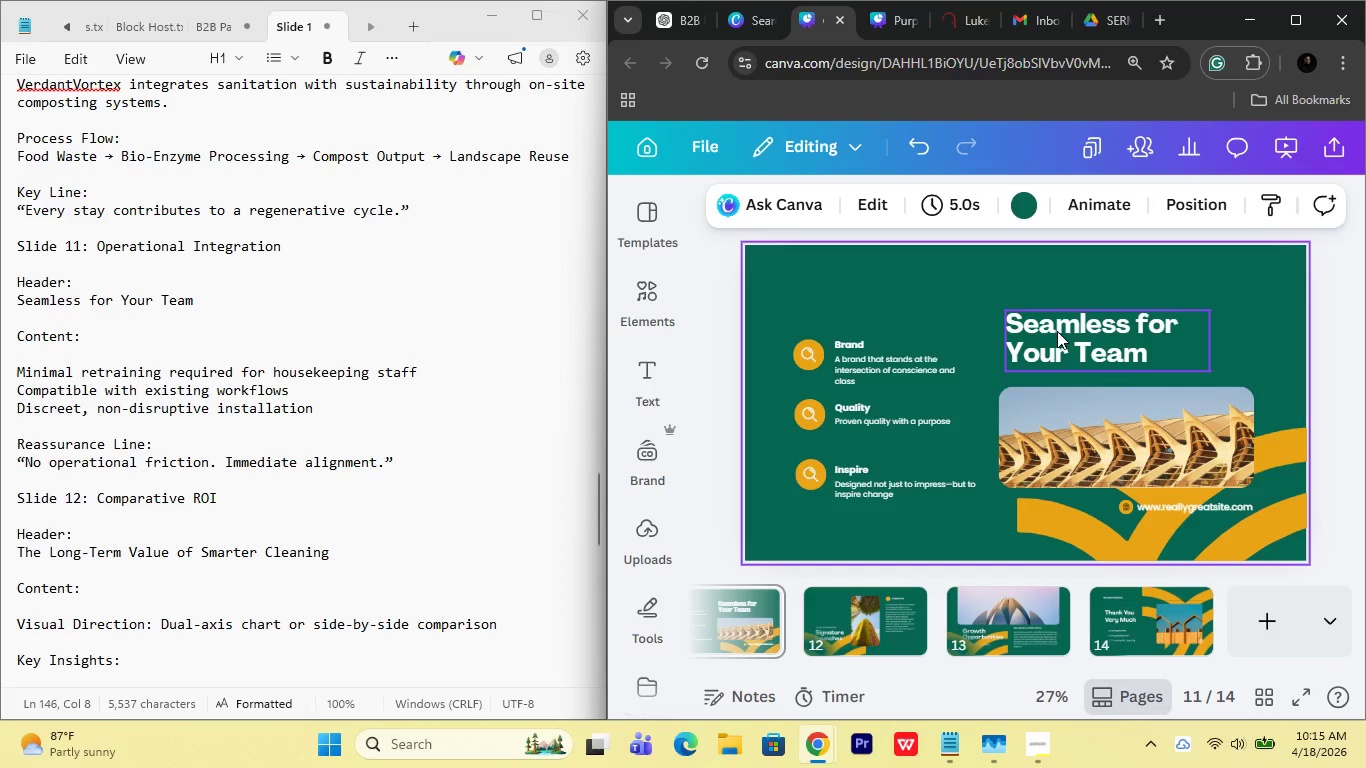 
left_click_drag(start_coordinate=[1057, 331], to_coordinate=[1055, 311])
 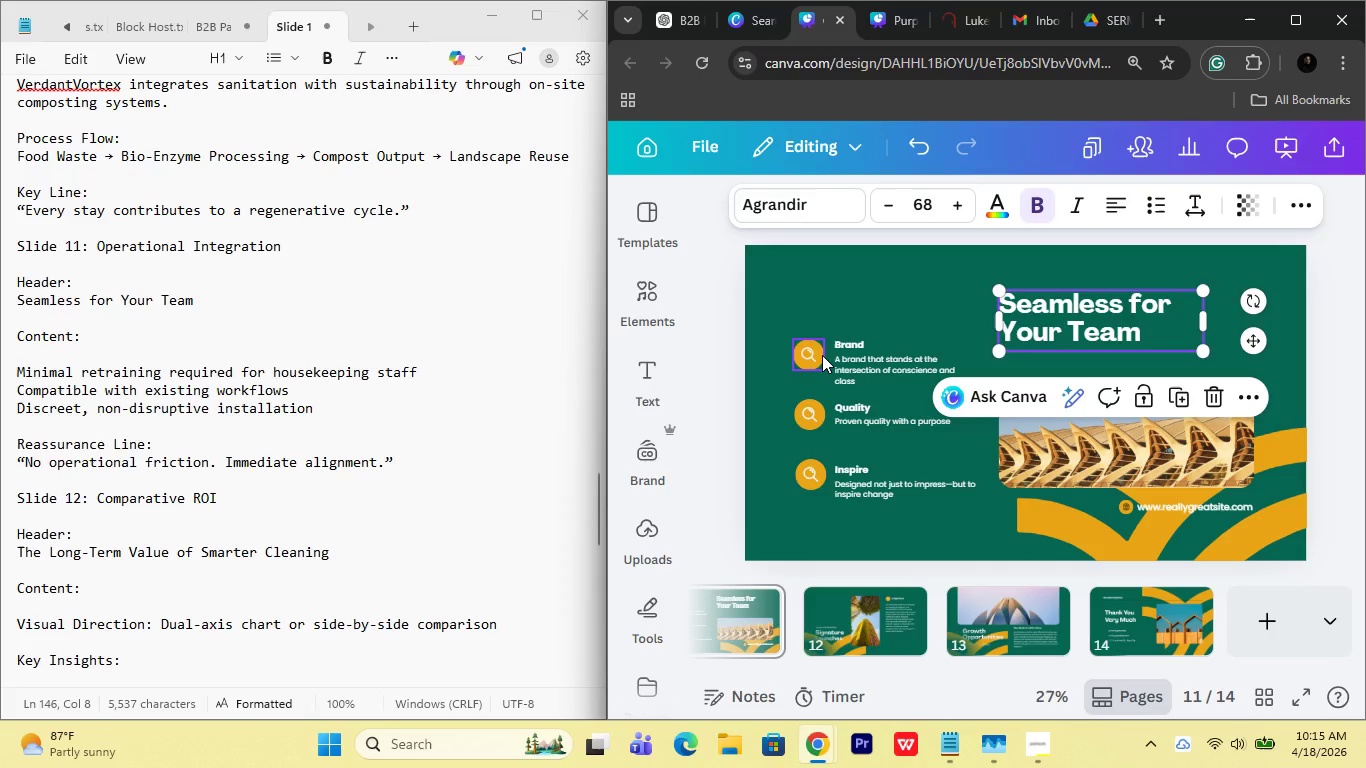 
left_click([852, 309])
 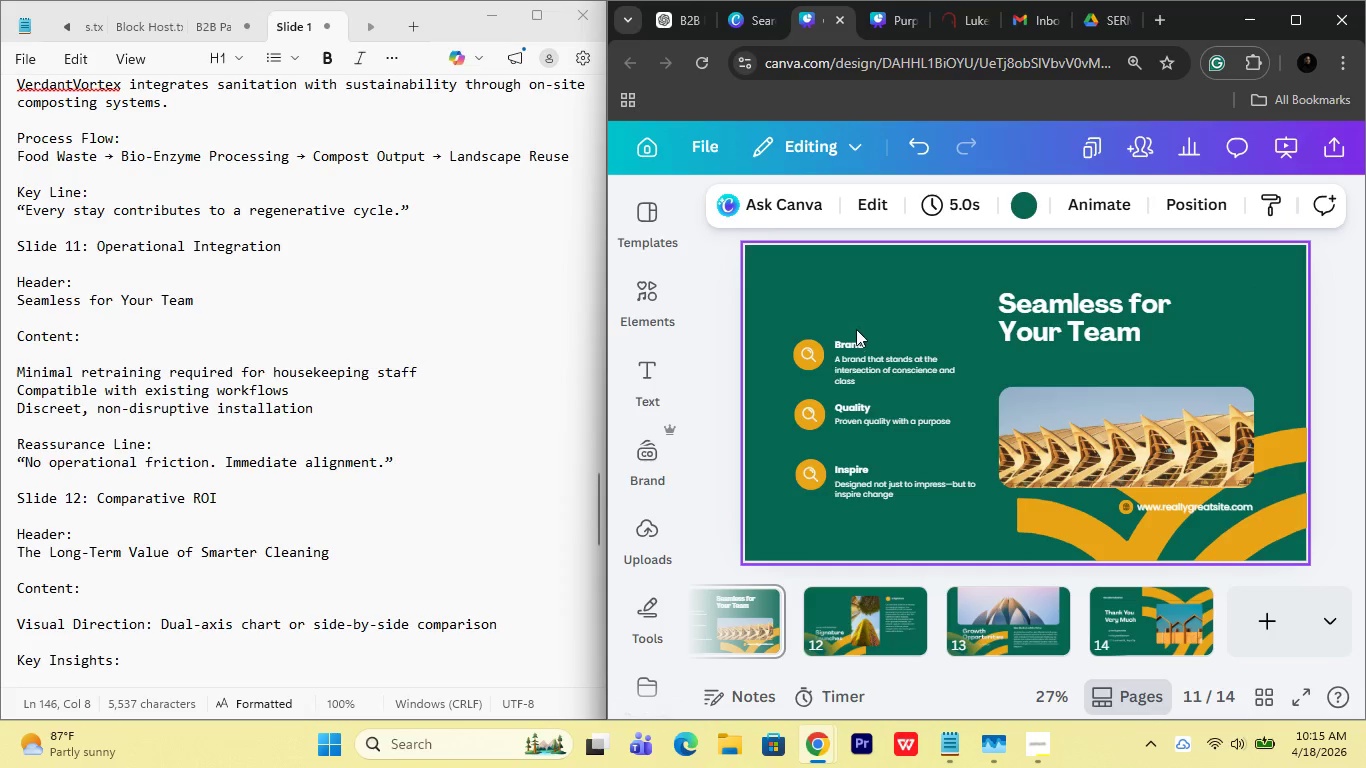 
double_click([860, 340])
 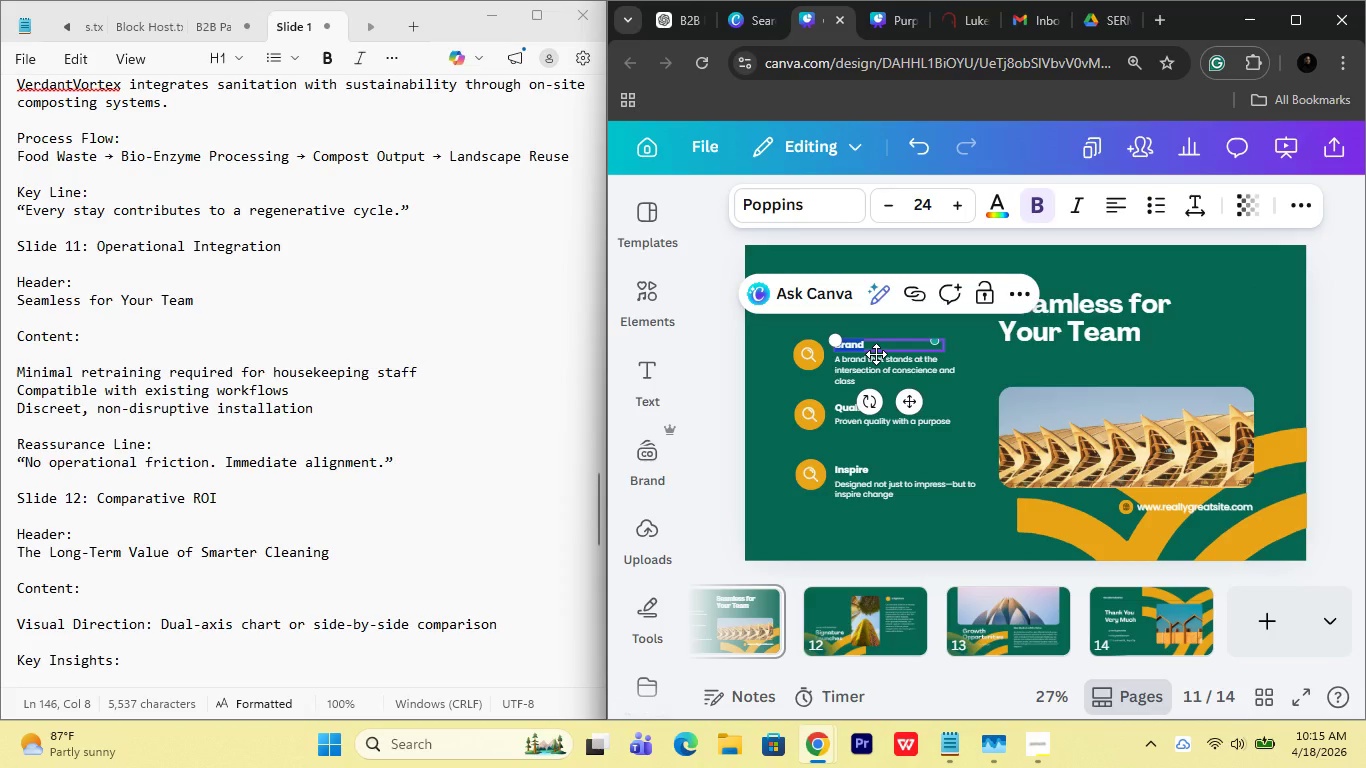 
key(Alt+Insert)
 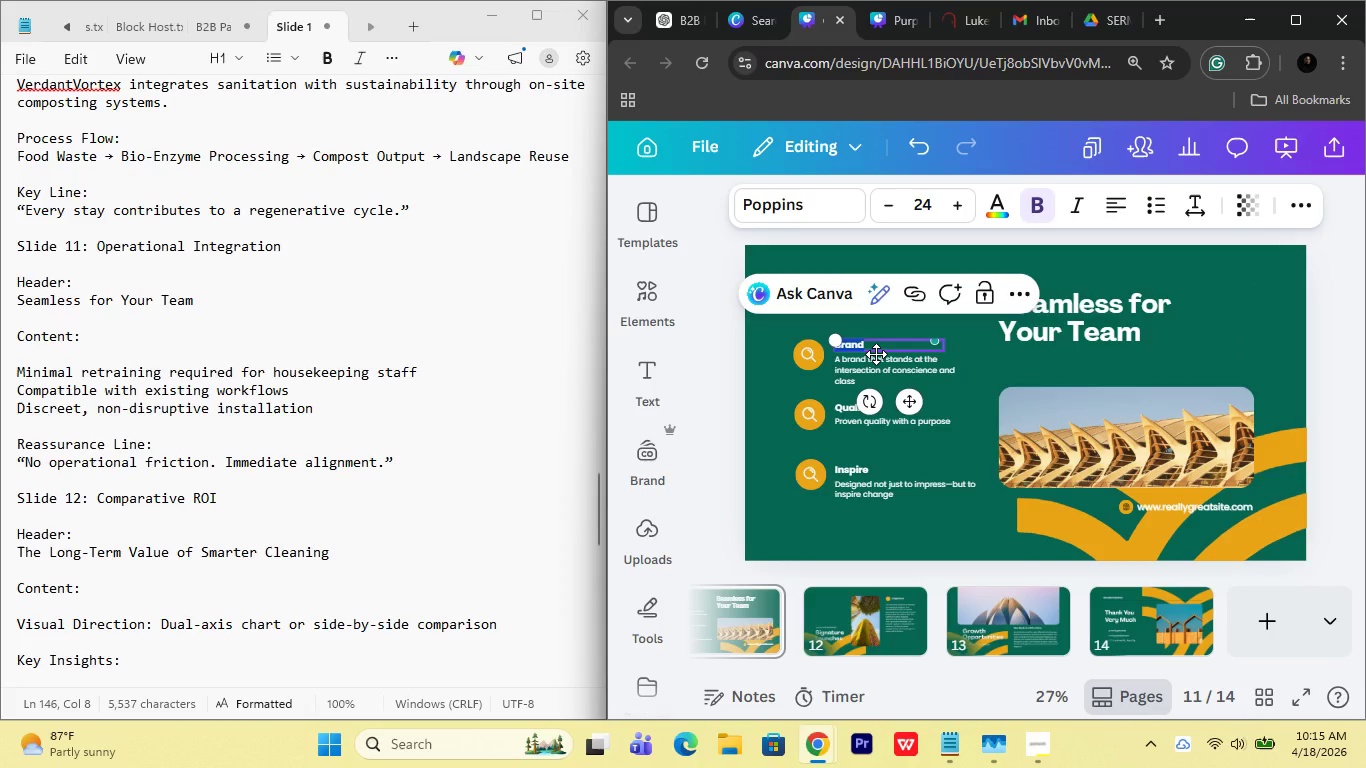 
key(Alt+End)
 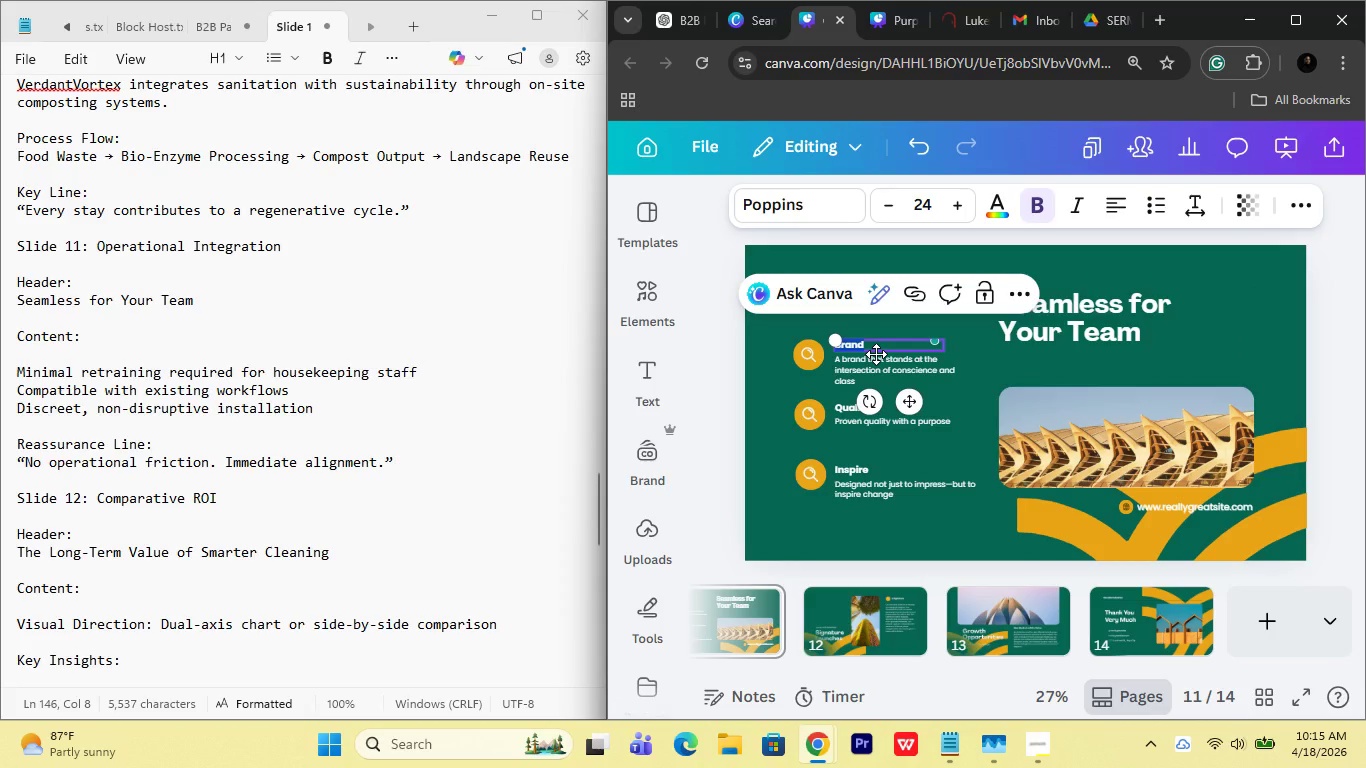 
key(Alt+BrightnessDown)
 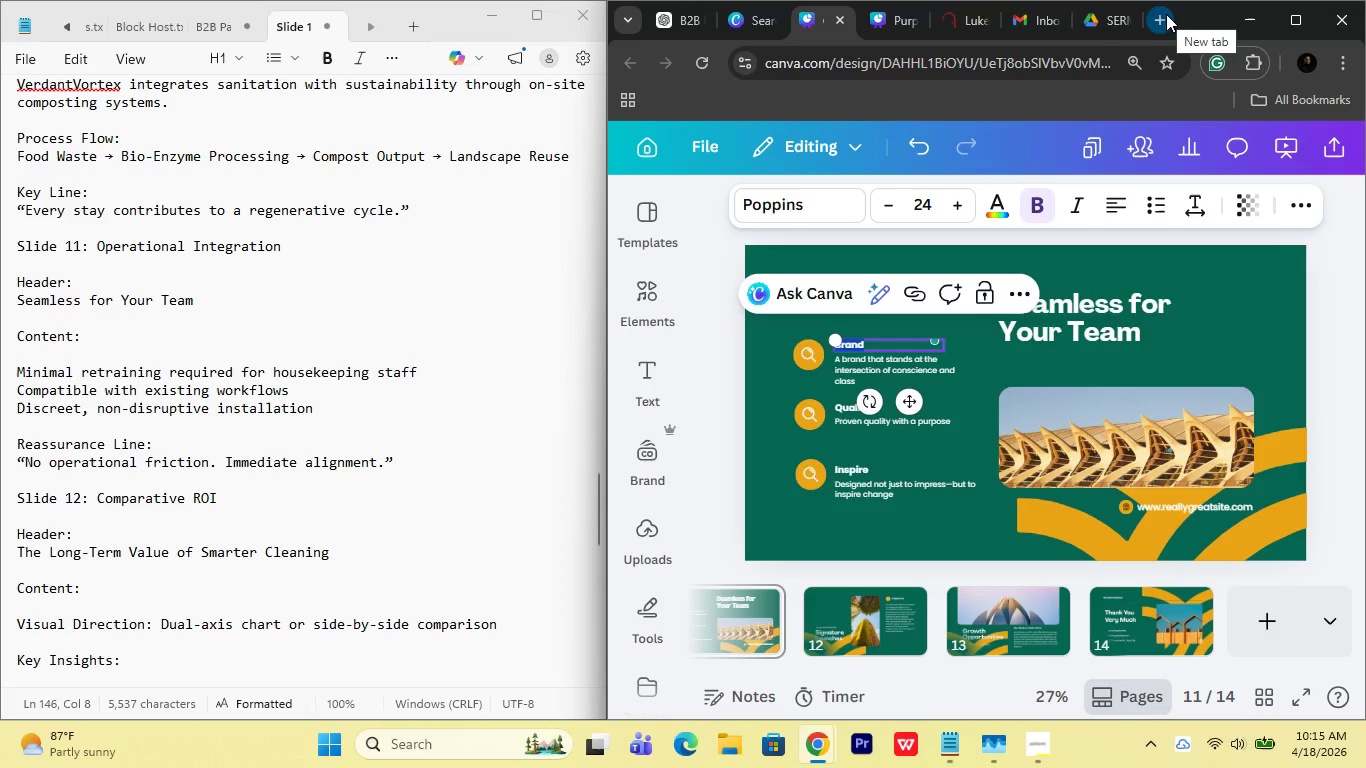 
wait(12.44)
 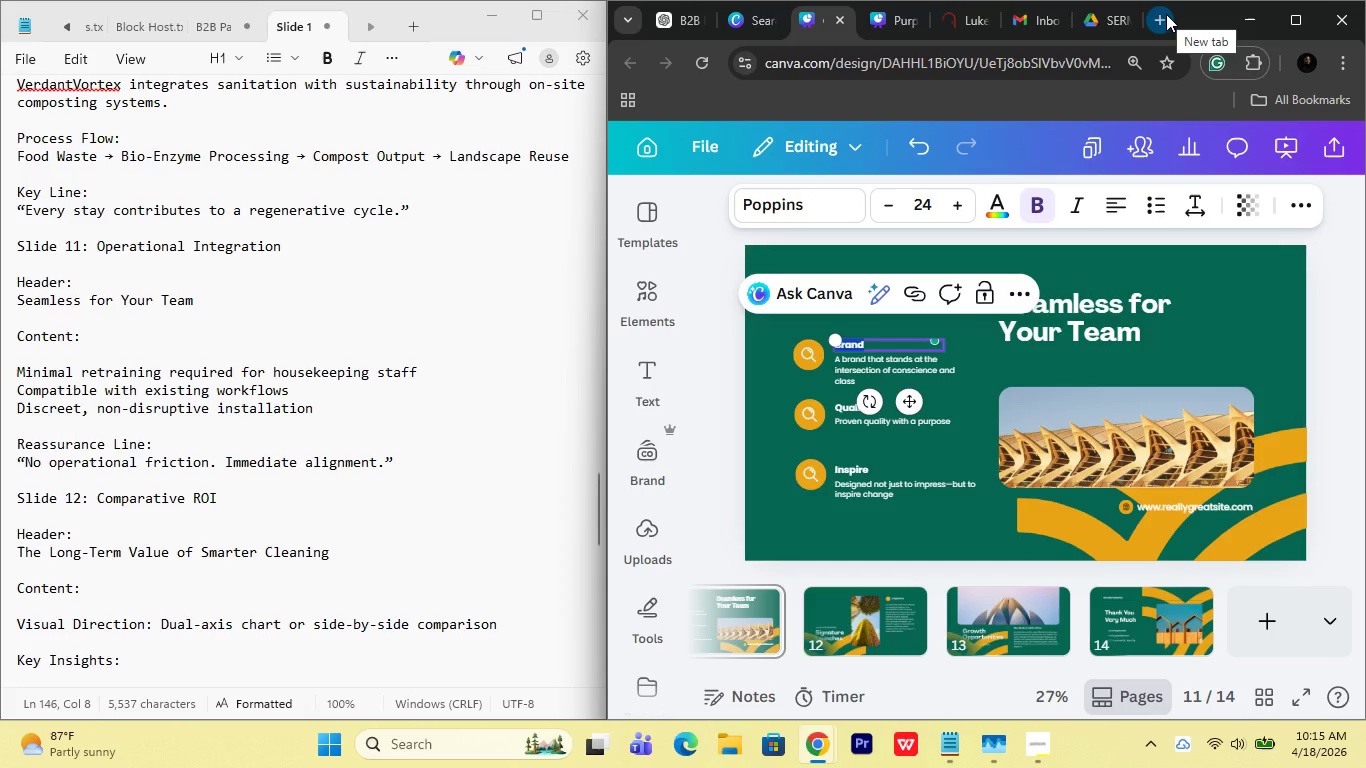 
left_click([886, 603])
 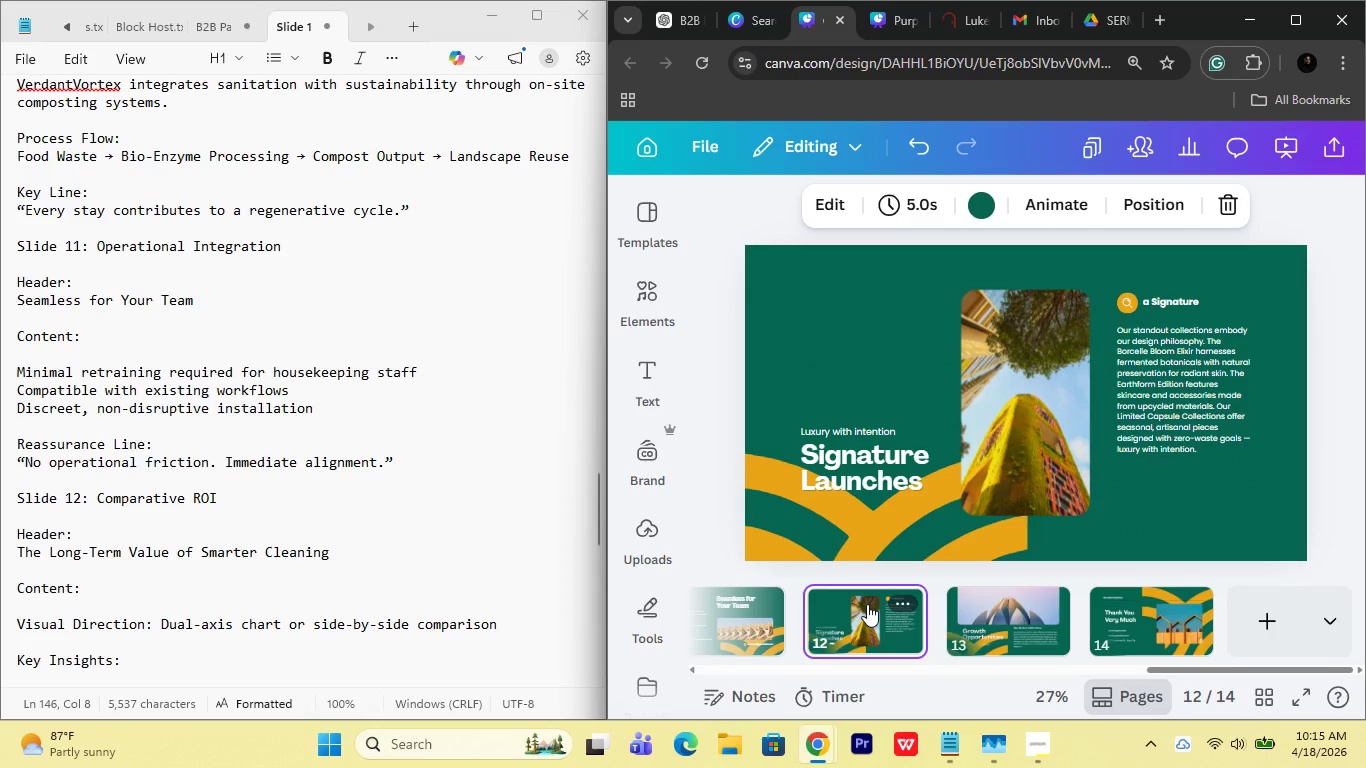 
left_click_drag(start_coordinate=[867, 604], to_coordinate=[1045, 598])
 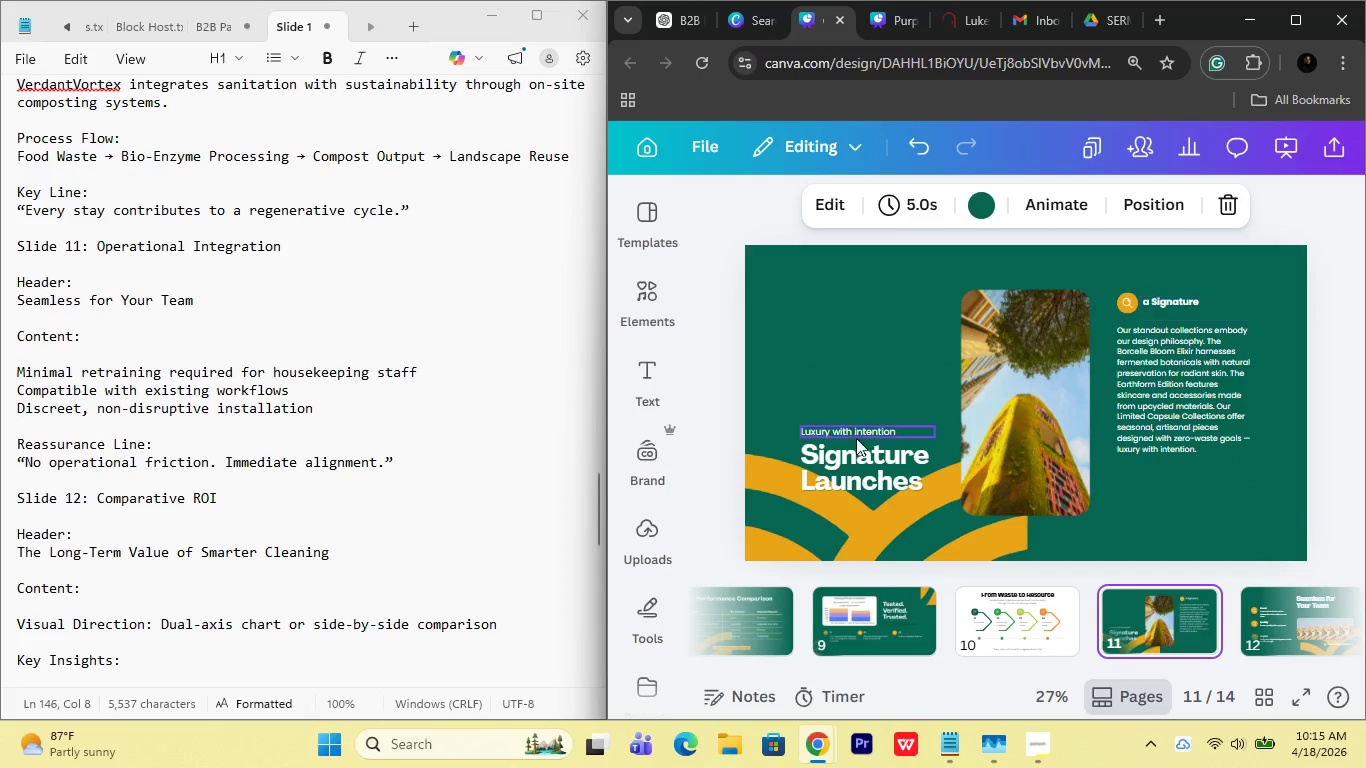 
left_click([852, 428])
 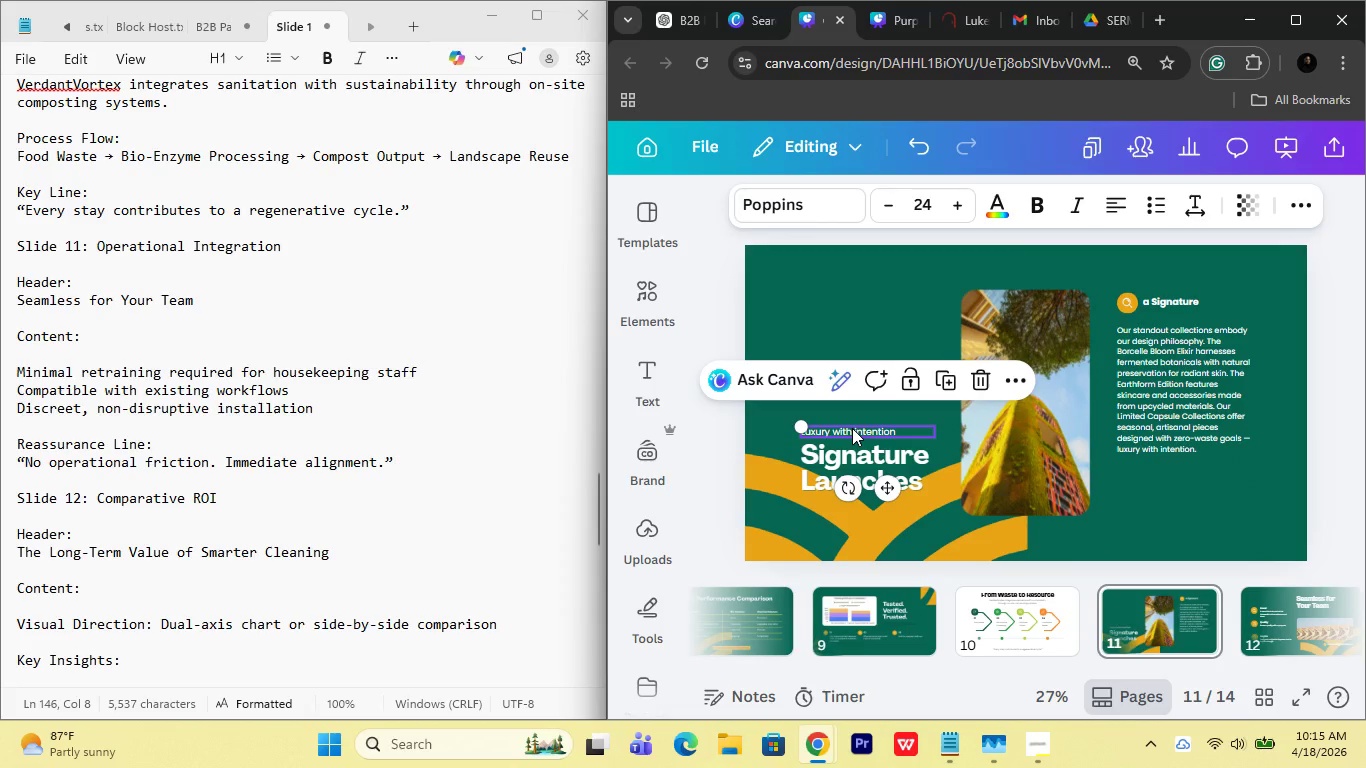 
key(Delete)
 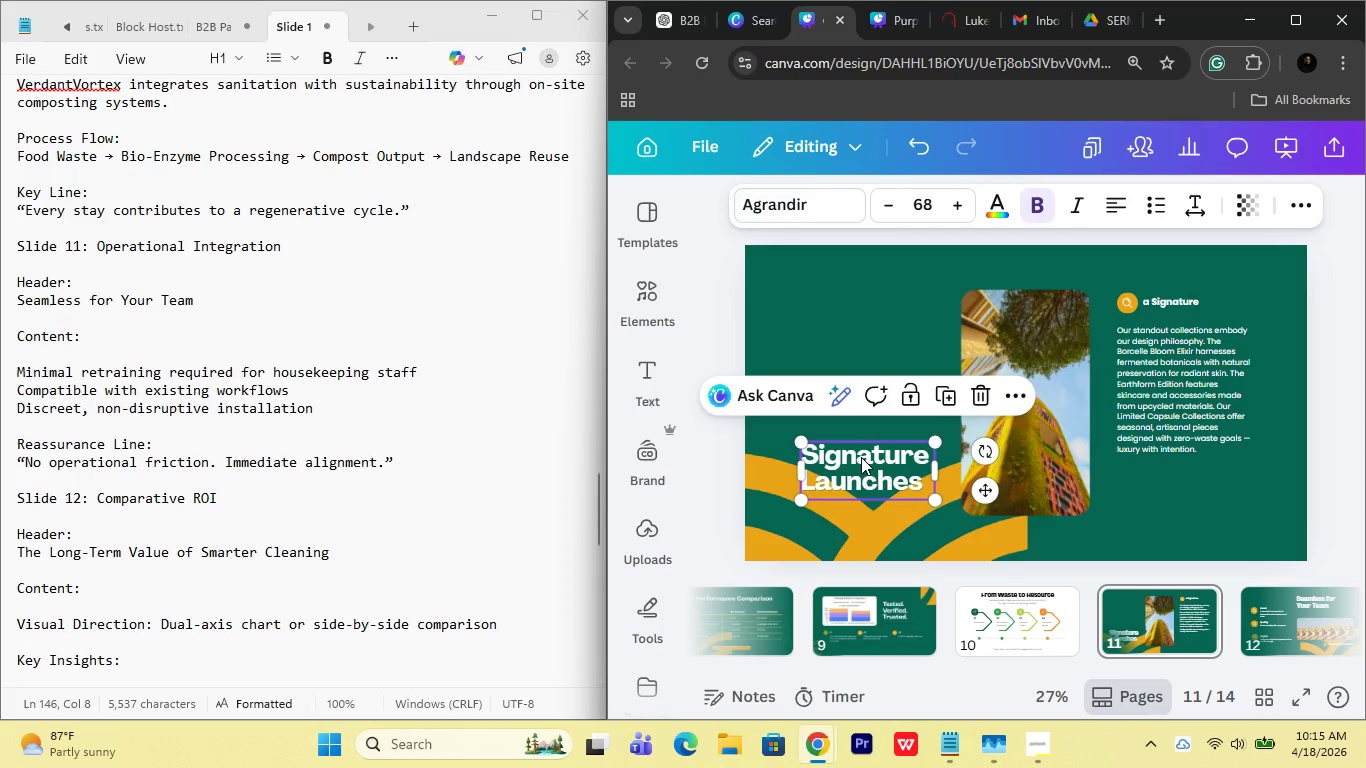 
double_click([861, 457])
 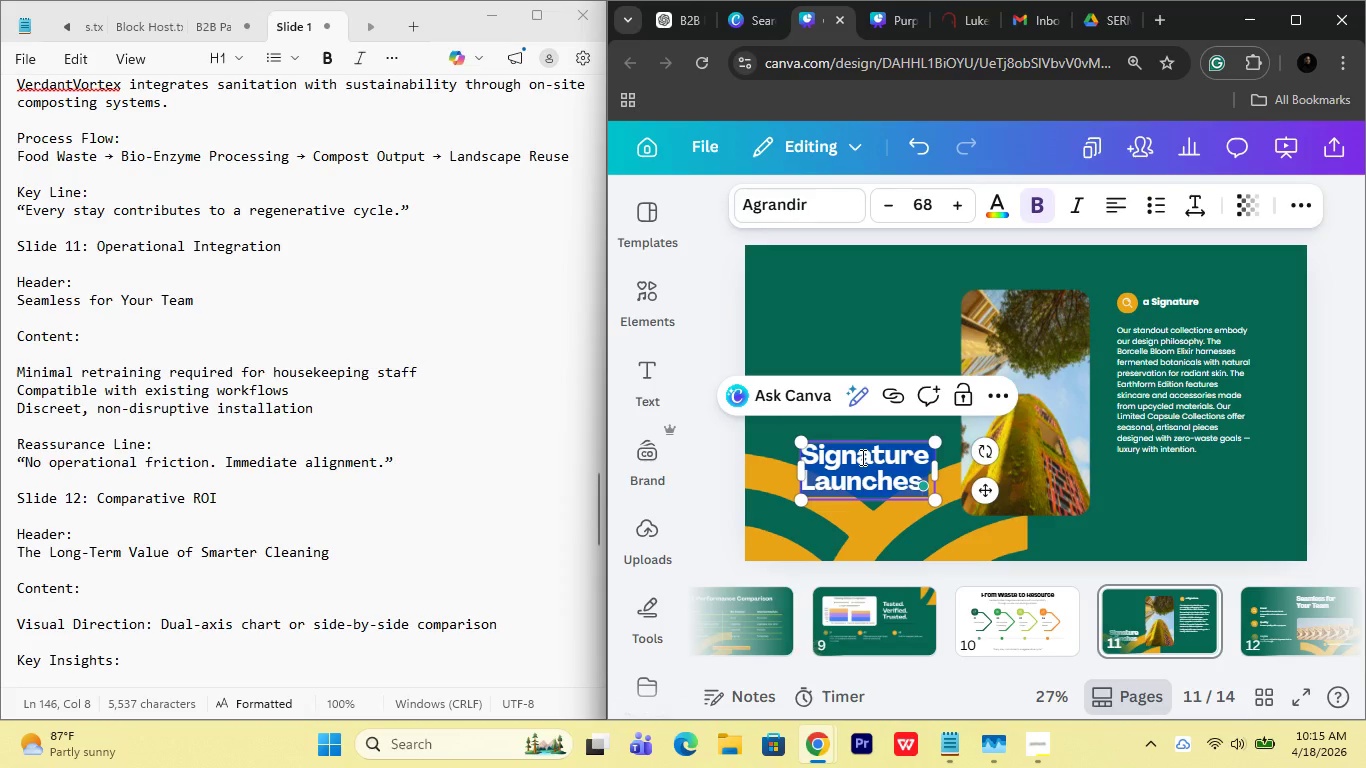 
type(Seamless for Your Team)
 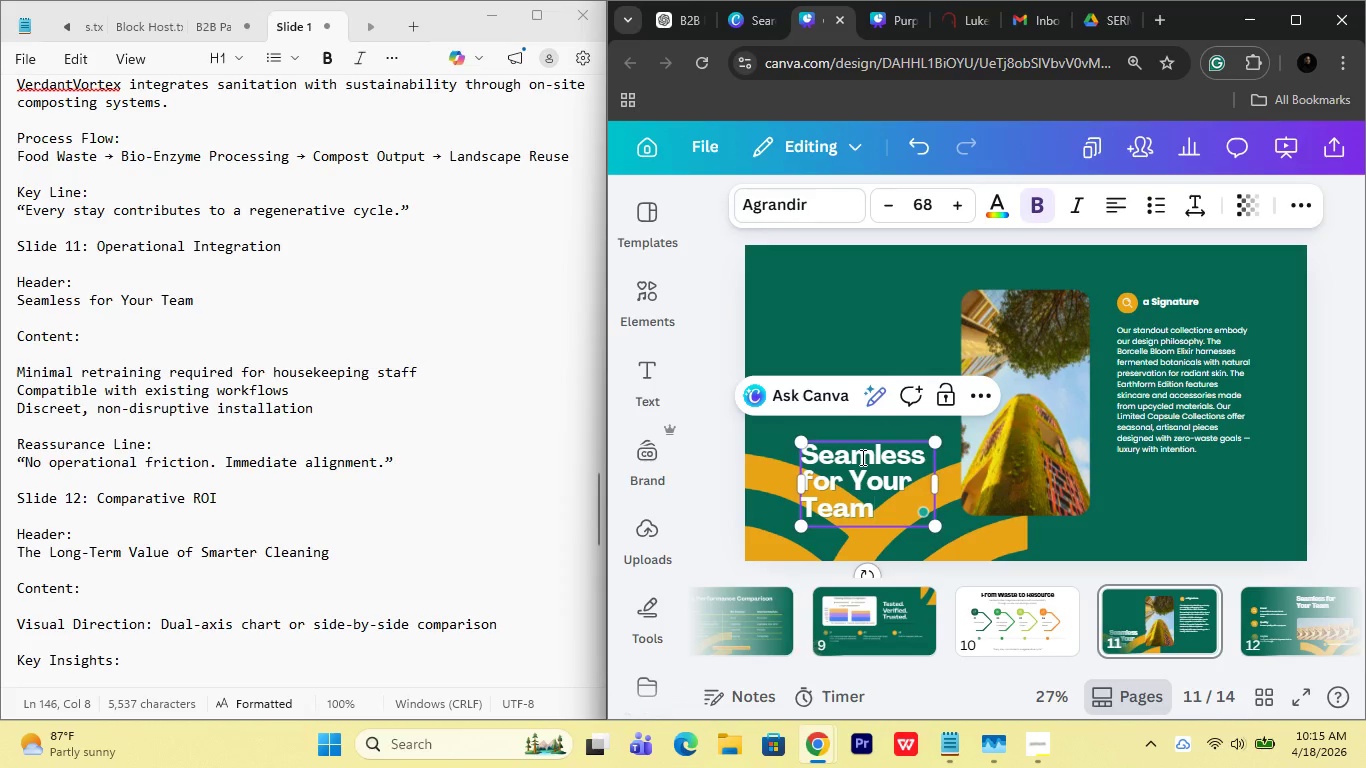 
left_click([897, 364])
 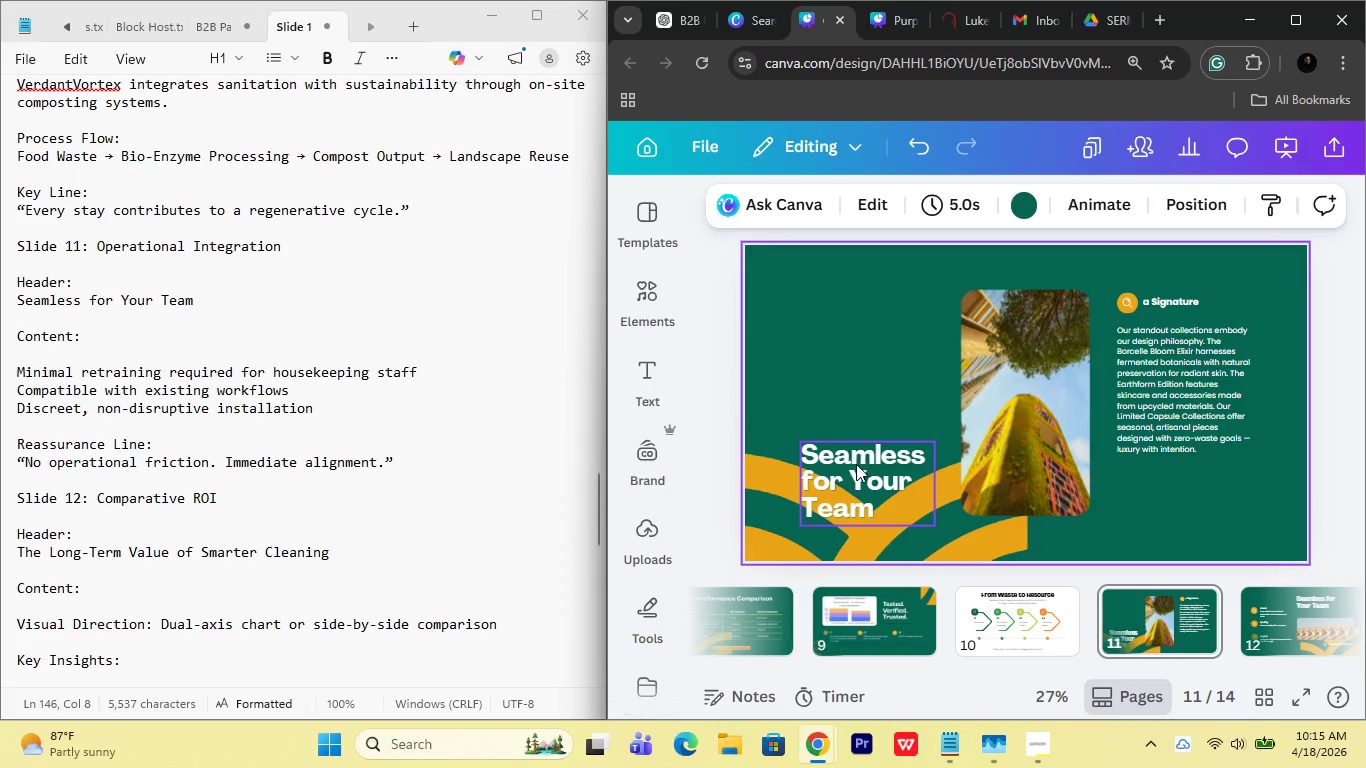 
left_click_drag(start_coordinate=[856, 464], to_coordinate=[856, 450])
 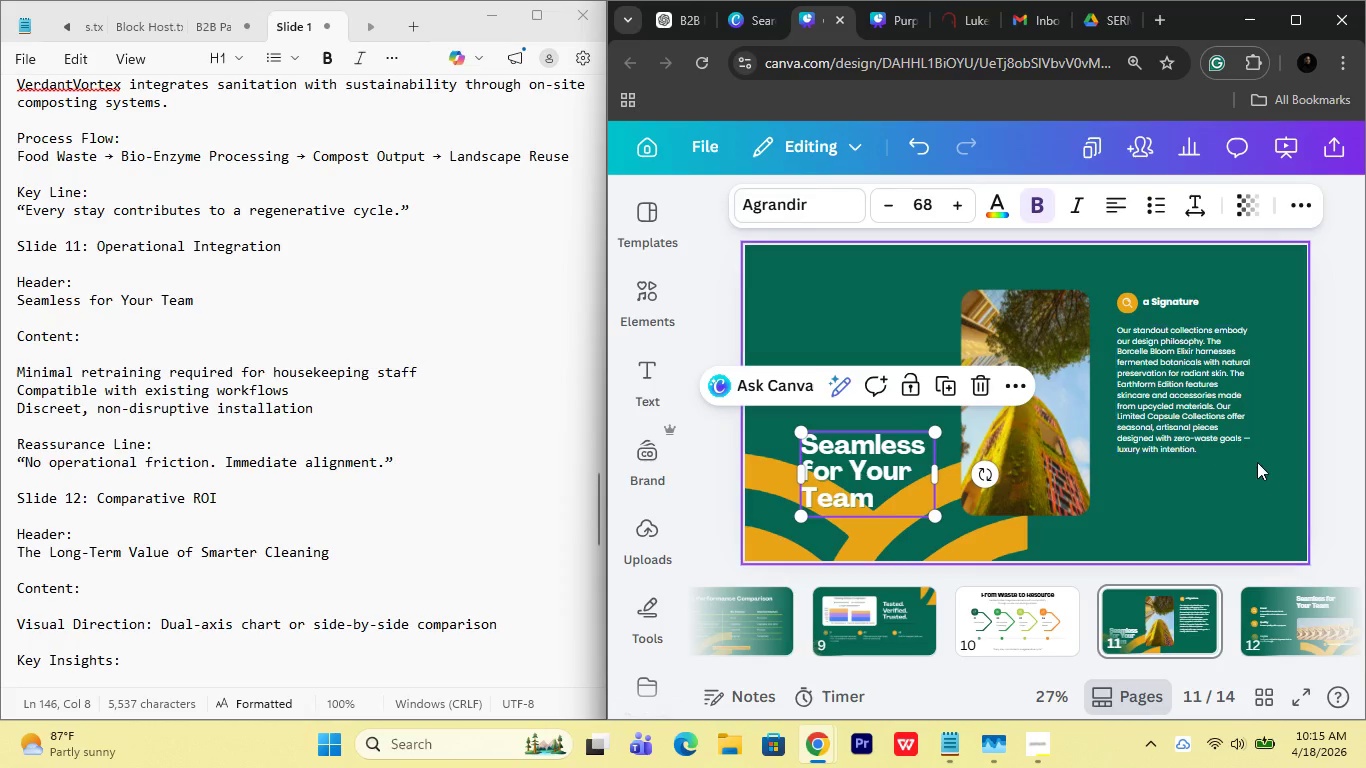 
left_click([1261, 466])
 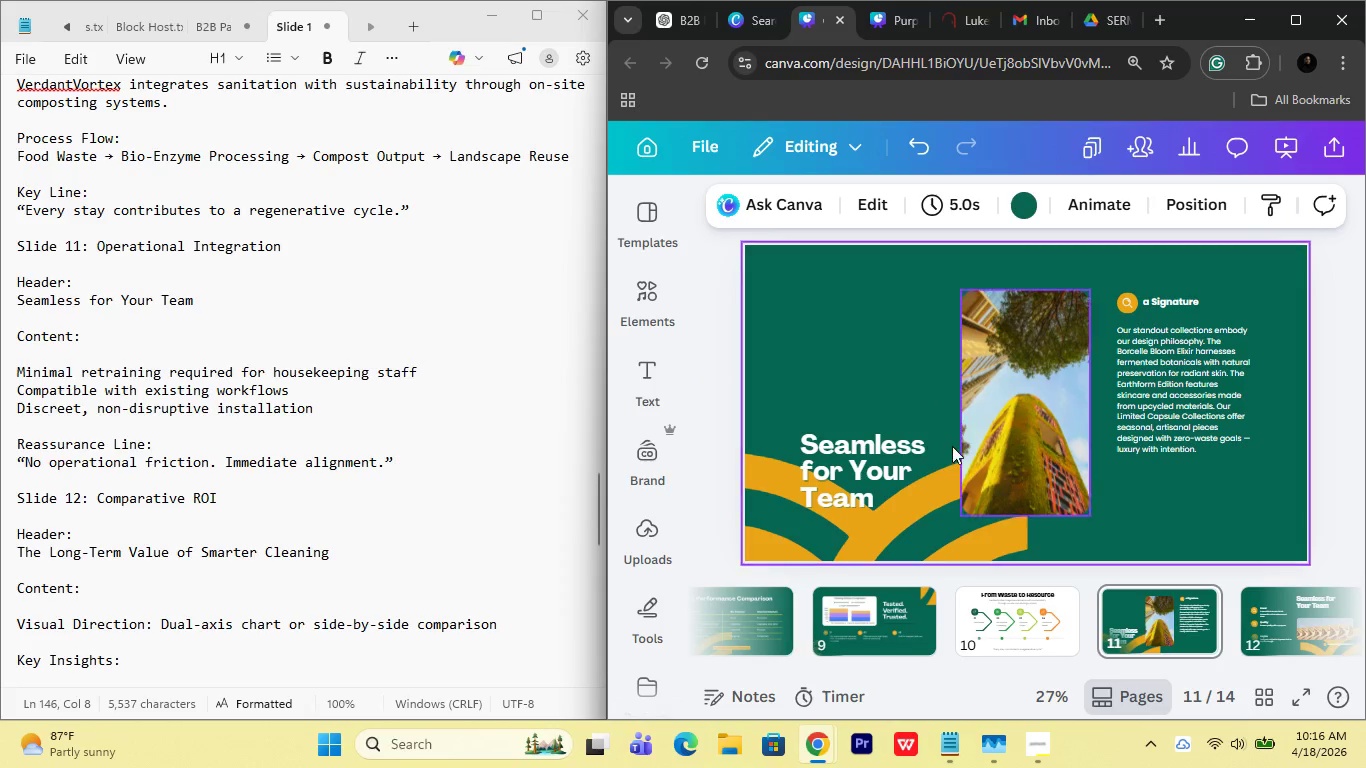 
left_click([930, 446])
 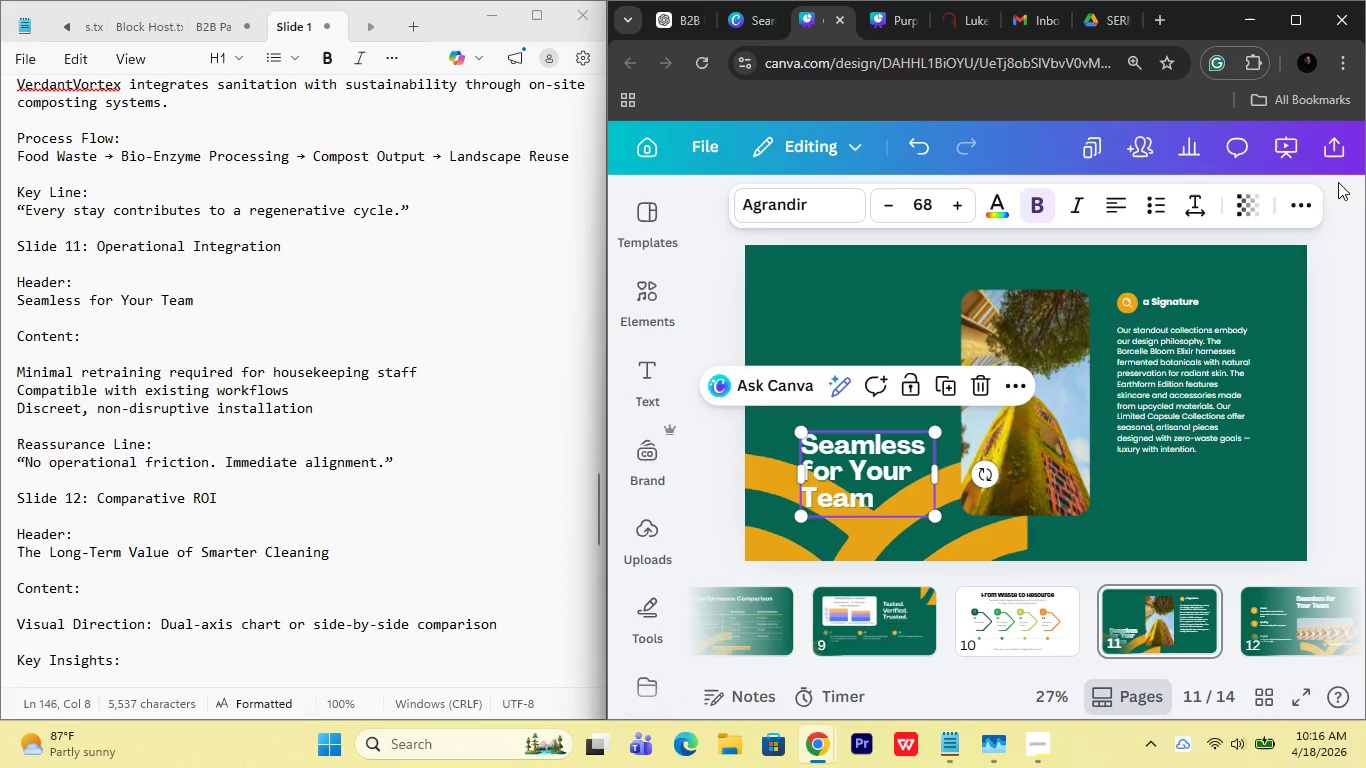 
left_click([1306, 210])
 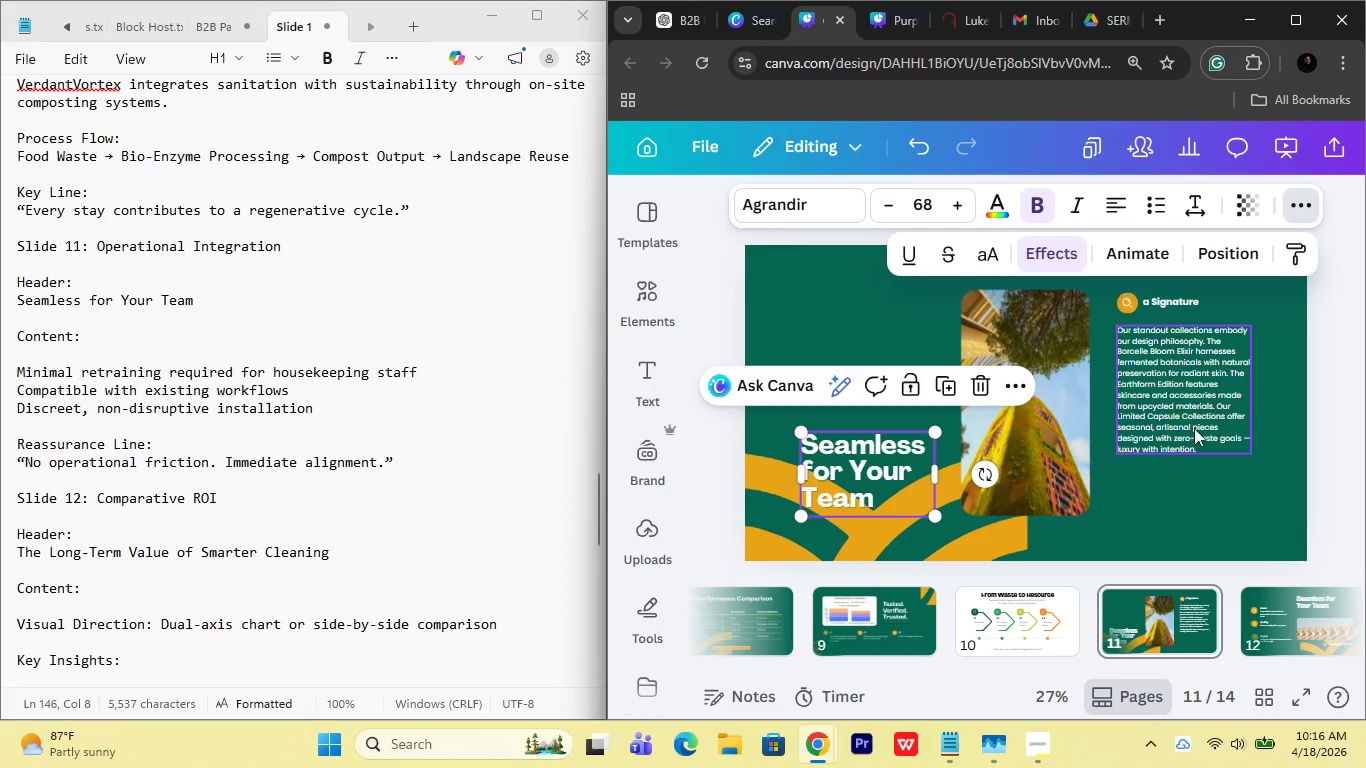 
left_click([1067, 265])
 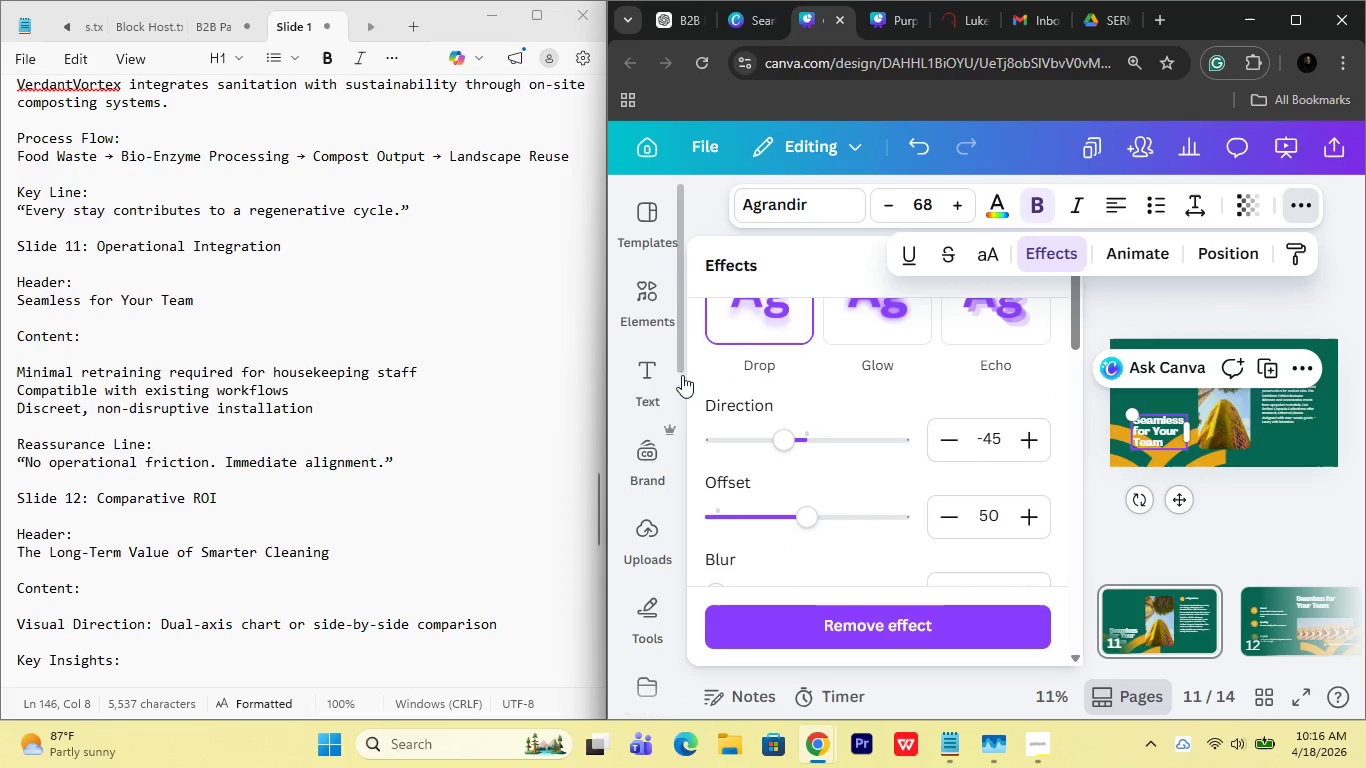 
scroll: coordinate [787, 401], scroll_direction: up, amount: 18.0
 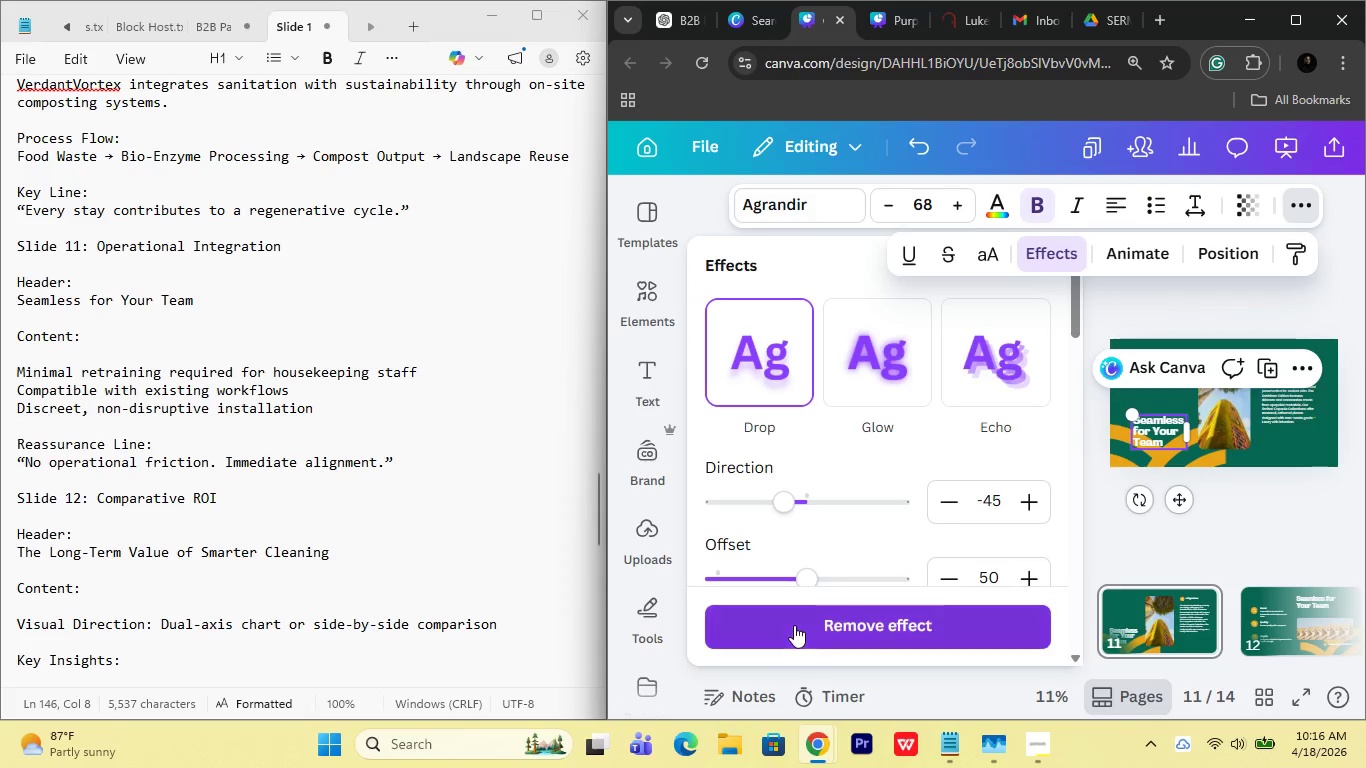 
left_click([794, 625])
 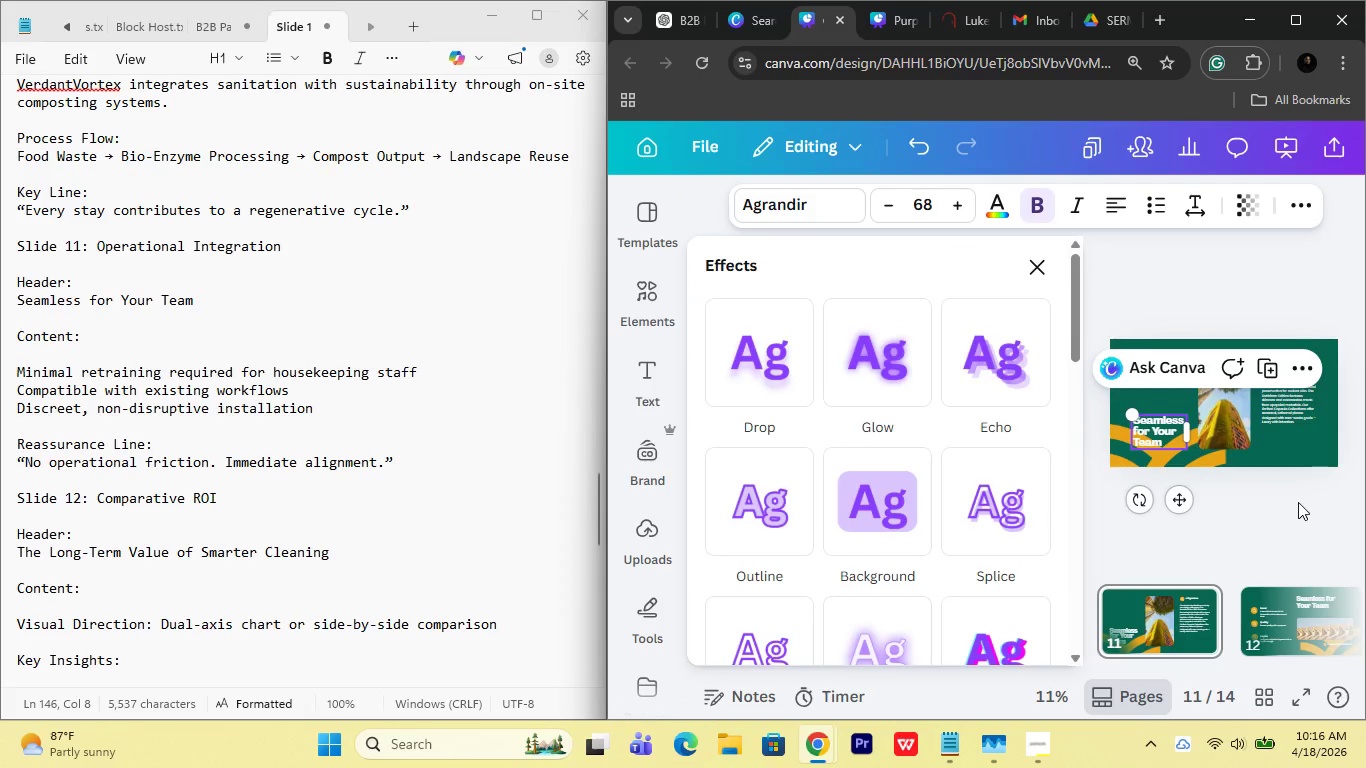 
left_click([1295, 513])
 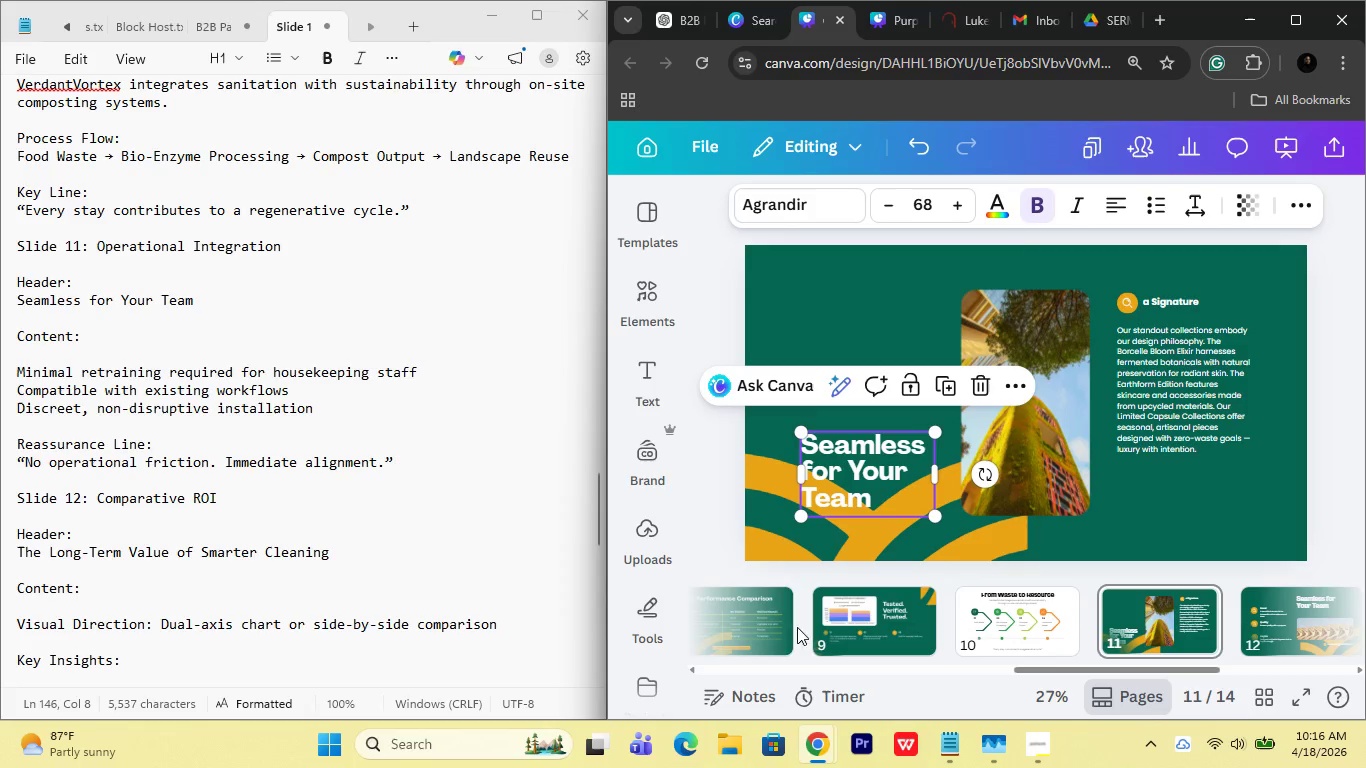 
scroll: coordinate [857, 605], scroll_direction: up, amount: 2.0
 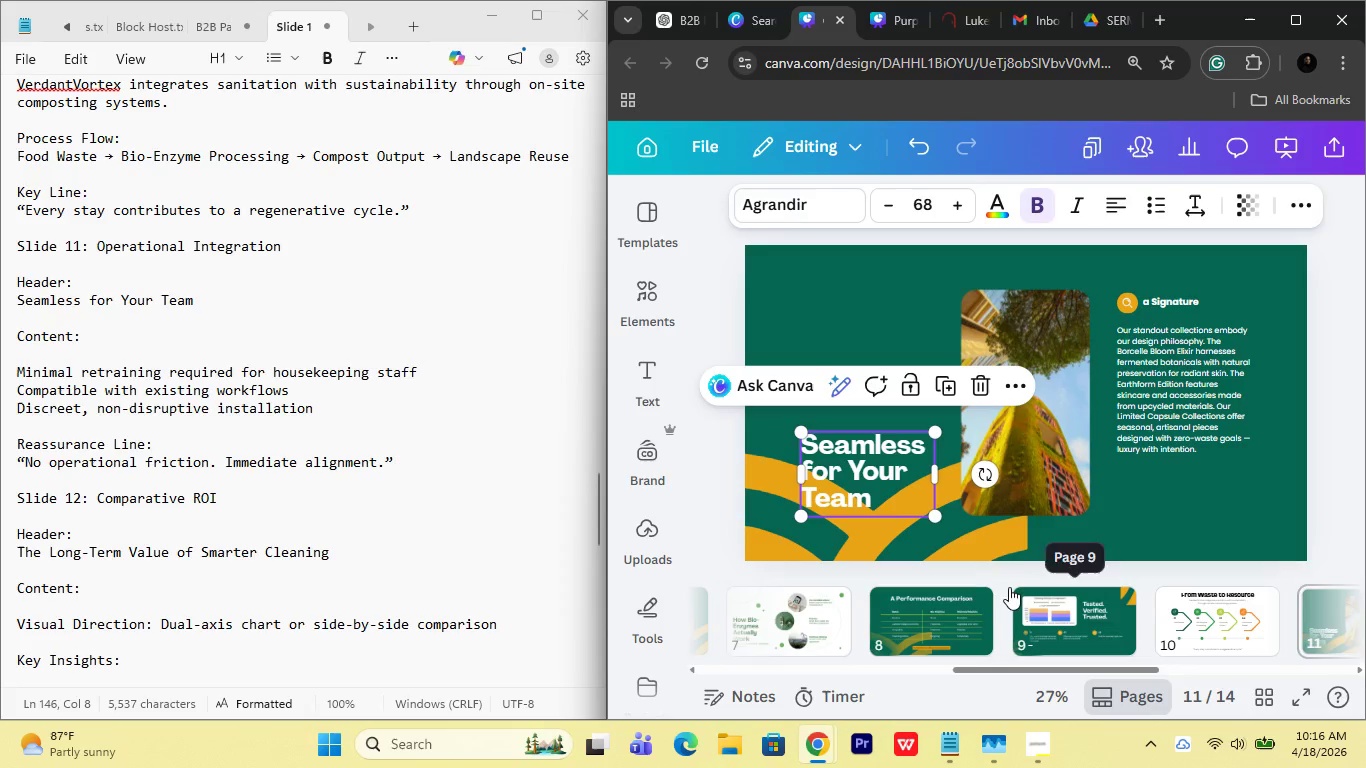 
left_click([1174, 505])
 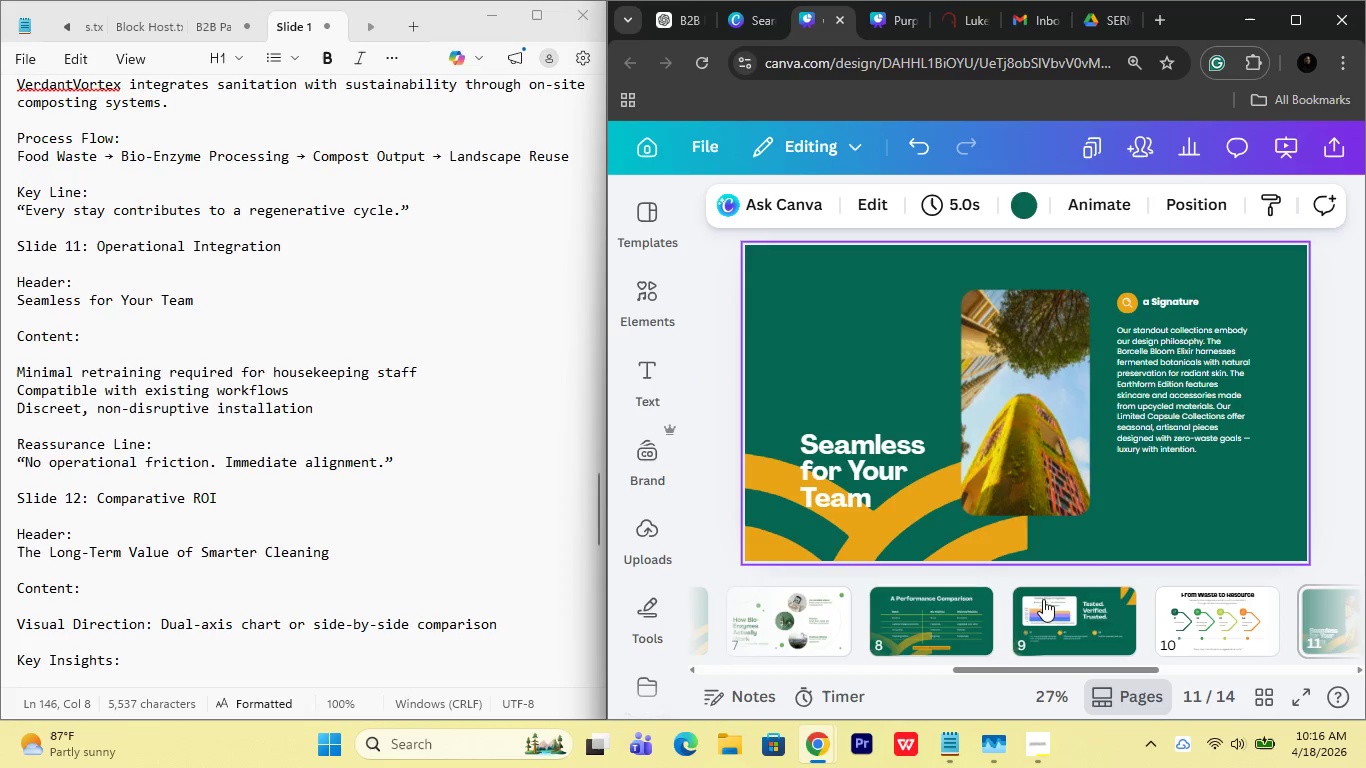 
scroll: coordinate [1069, 602], scroll_direction: down, amount: 1.0
 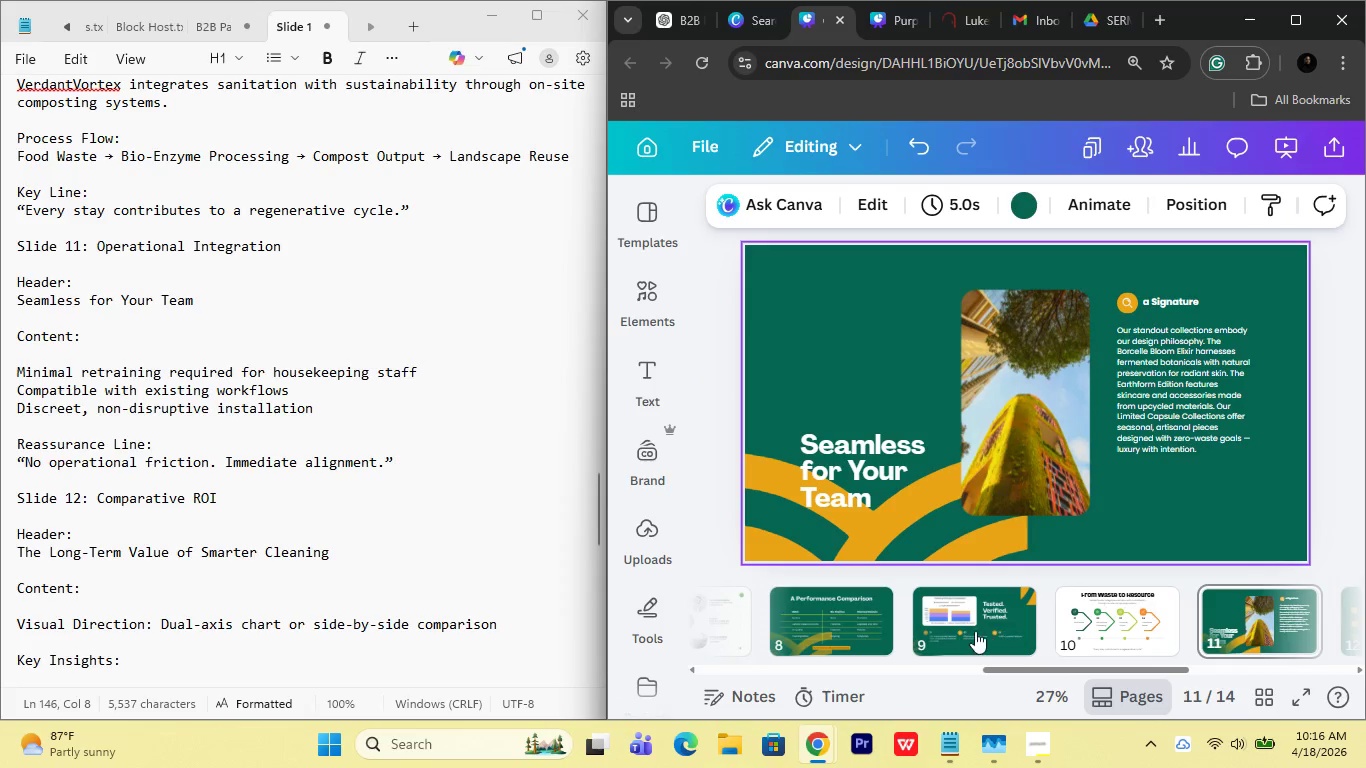 
left_click([974, 632])
 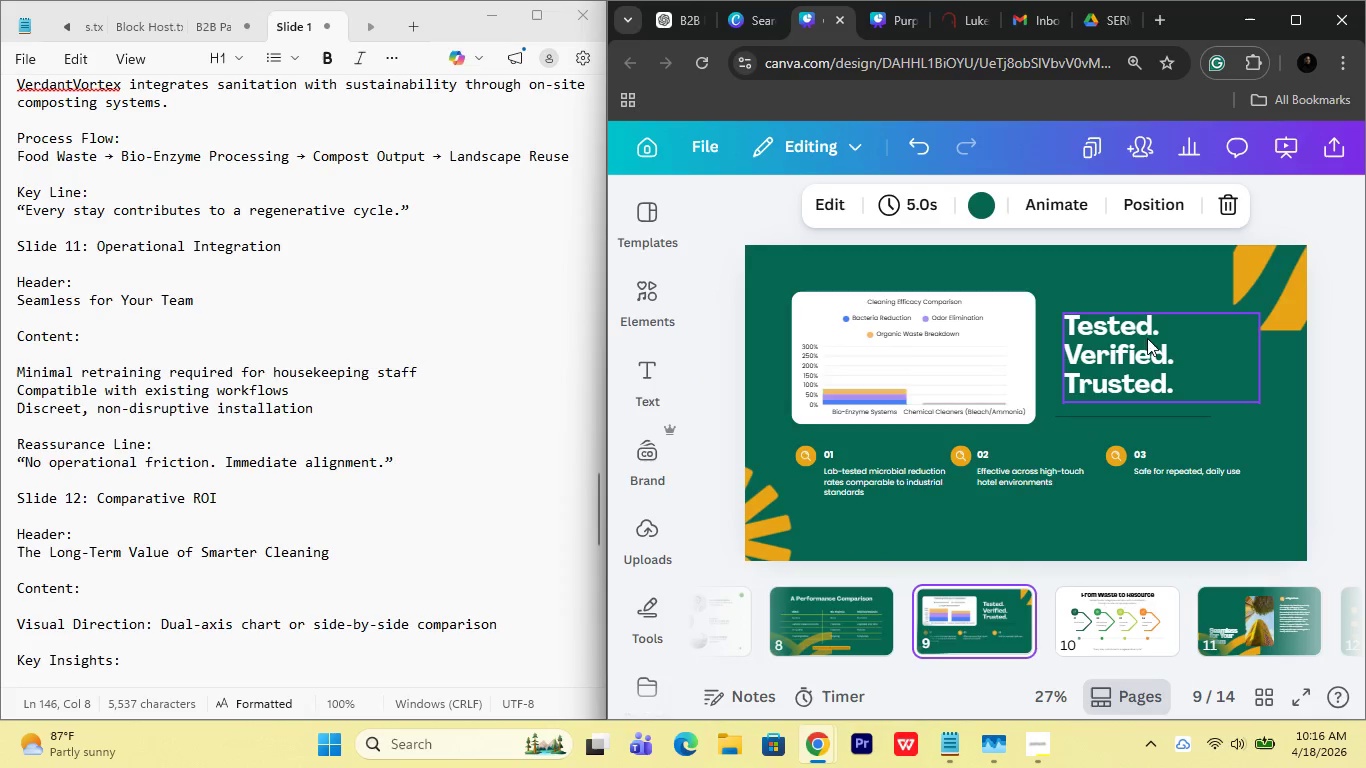 
left_click([1151, 331])
 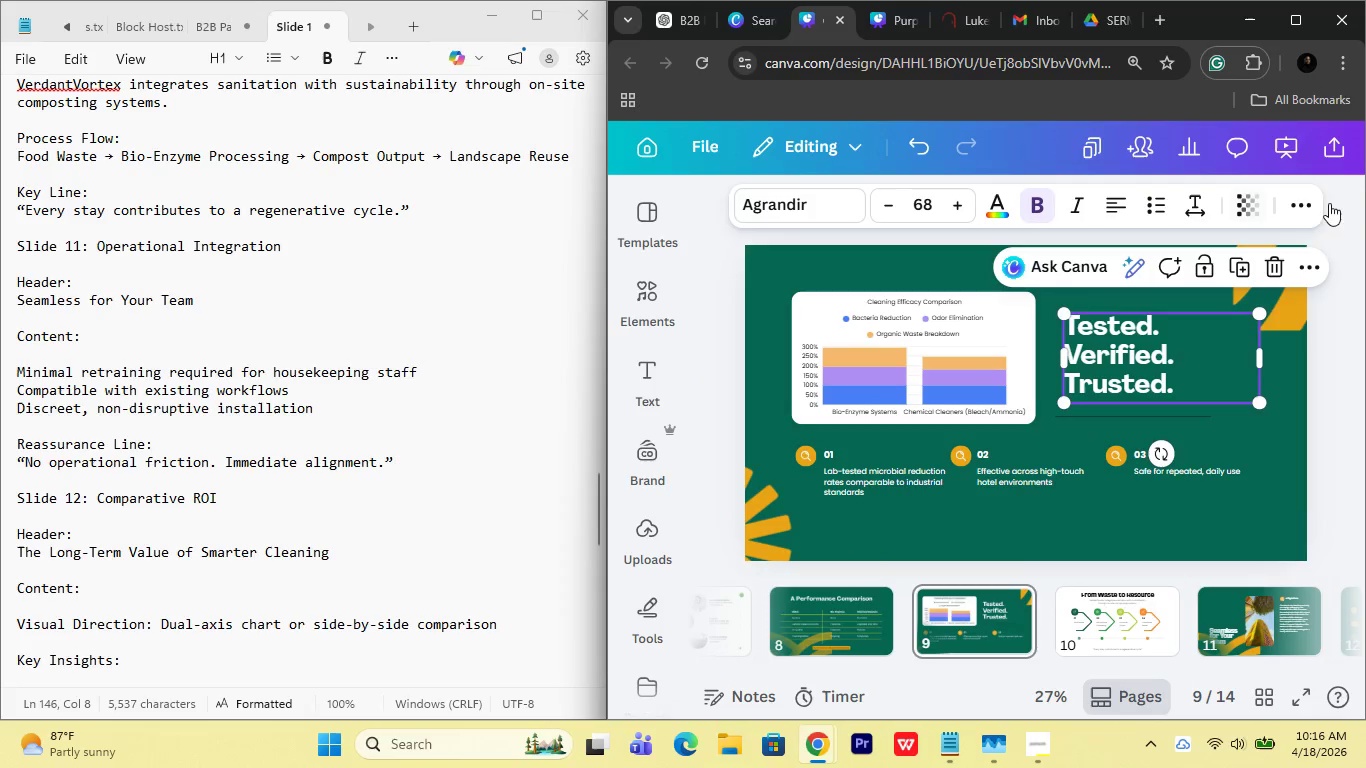 
left_click([1291, 208])
 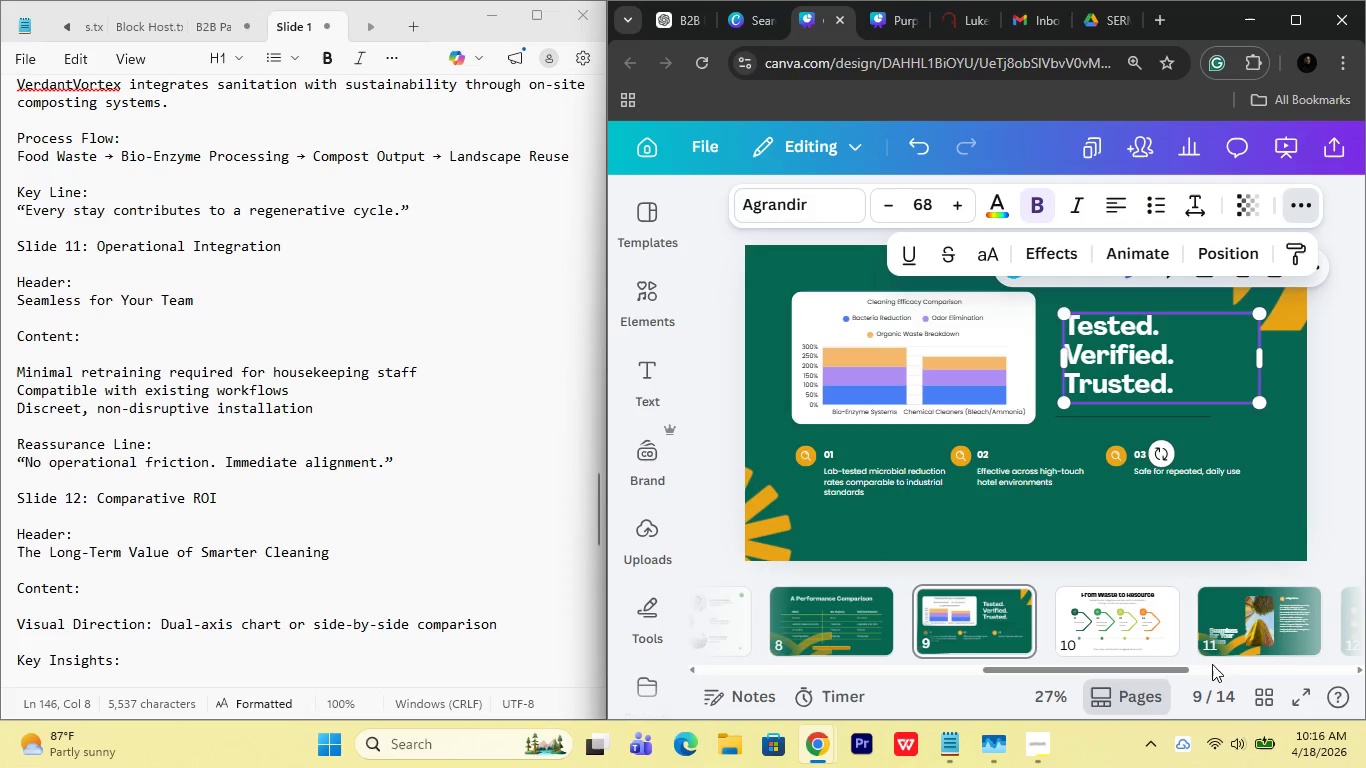 
scroll: coordinate [1225, 658], scroll_direction: down, amount: 2.0
 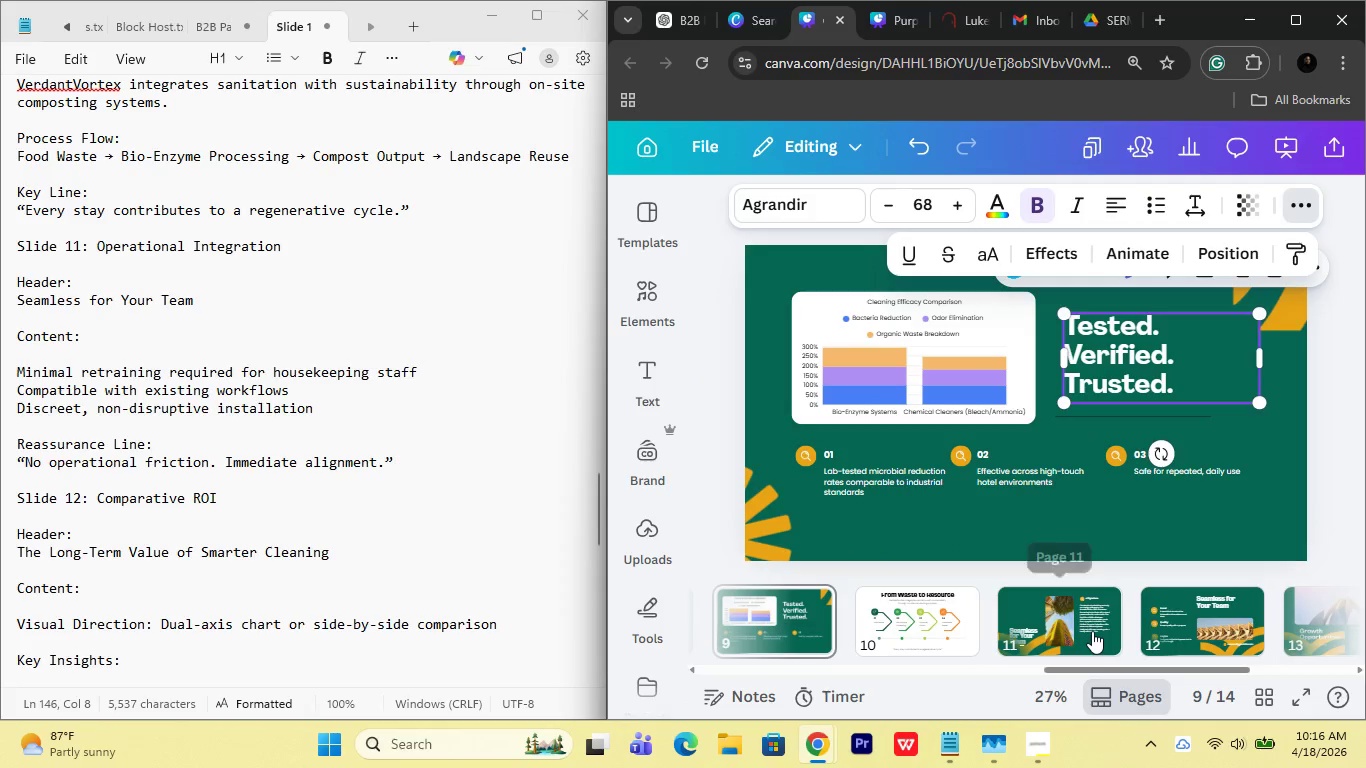 
left_click([1092, 631])
 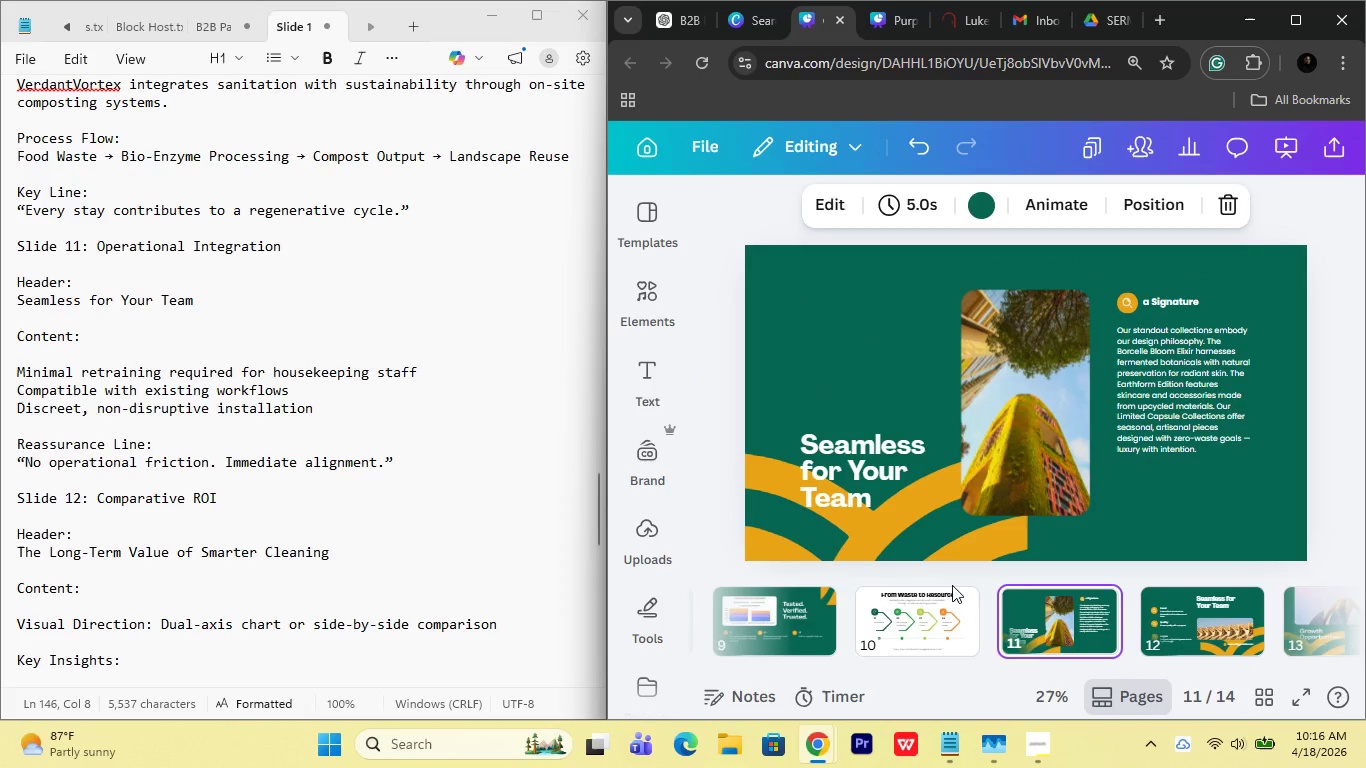 
scroll: coordinate [945, 608], scroll_direction: up, amount: 4.0
 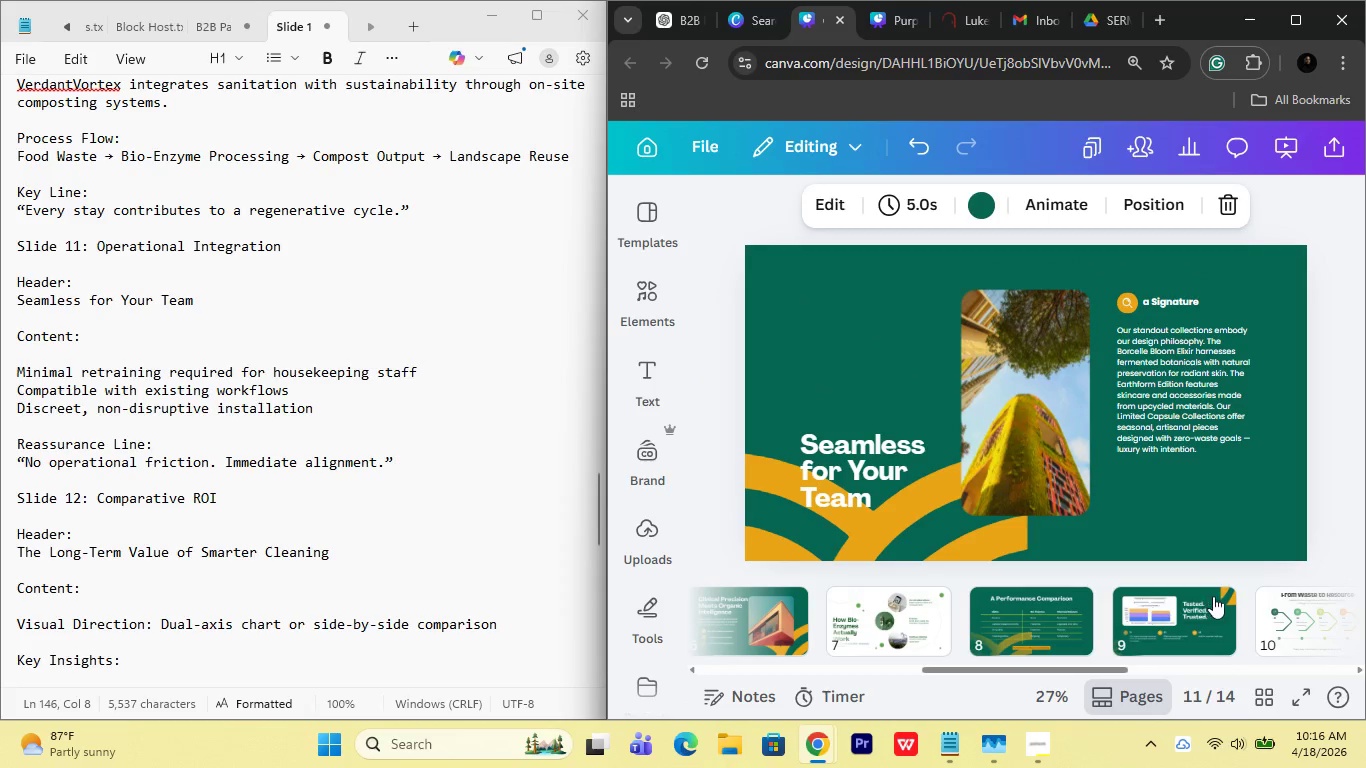 
scroll: coordinate [1202, 619], scroll_direction: down, amount: 7.0
 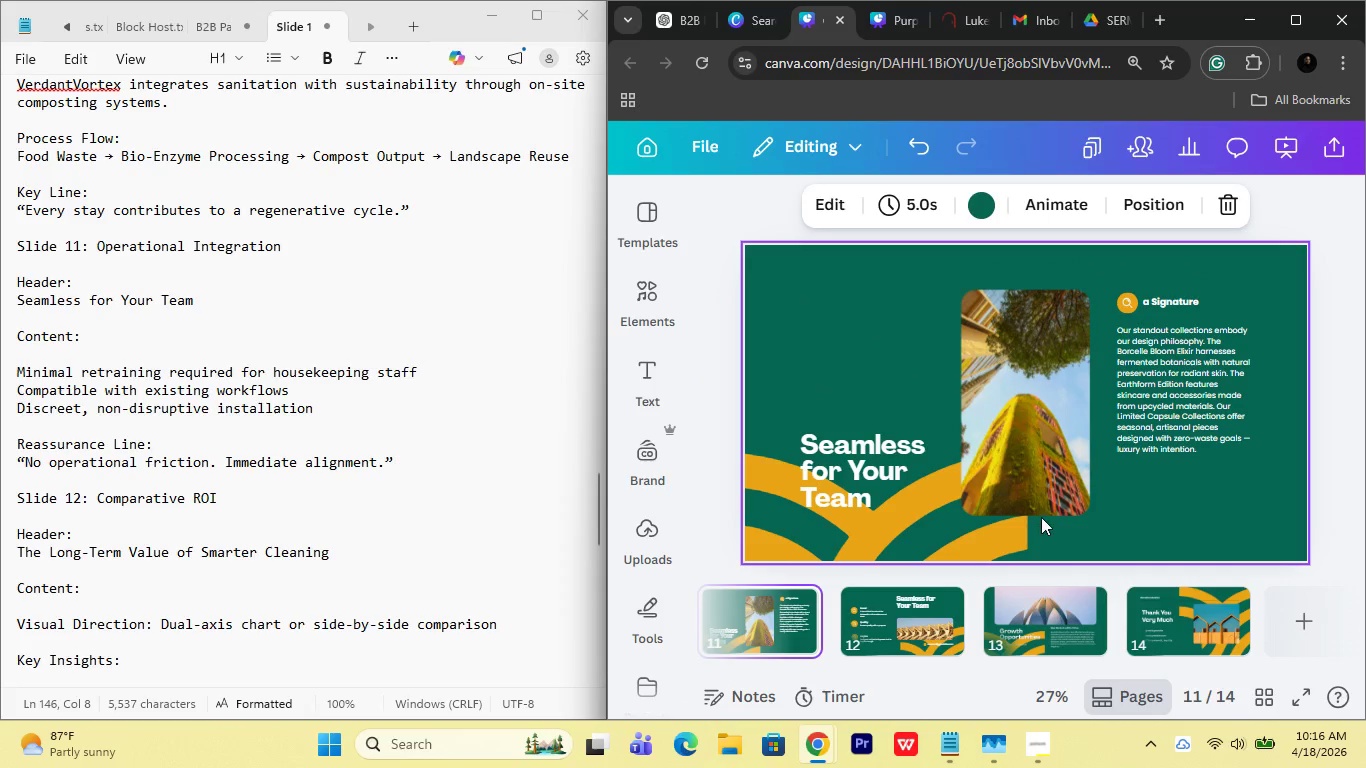 
key(Control+Z)
 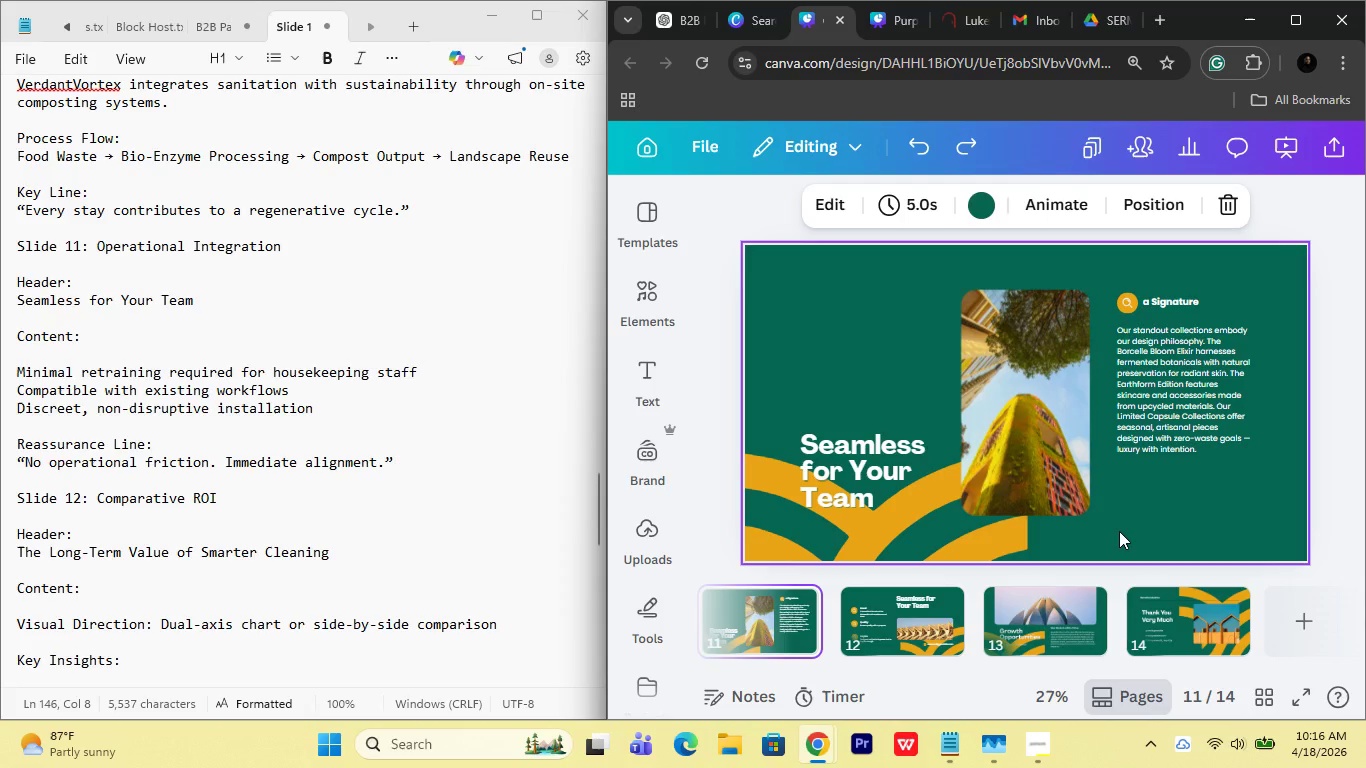 
key(Control+Shift+Z)
 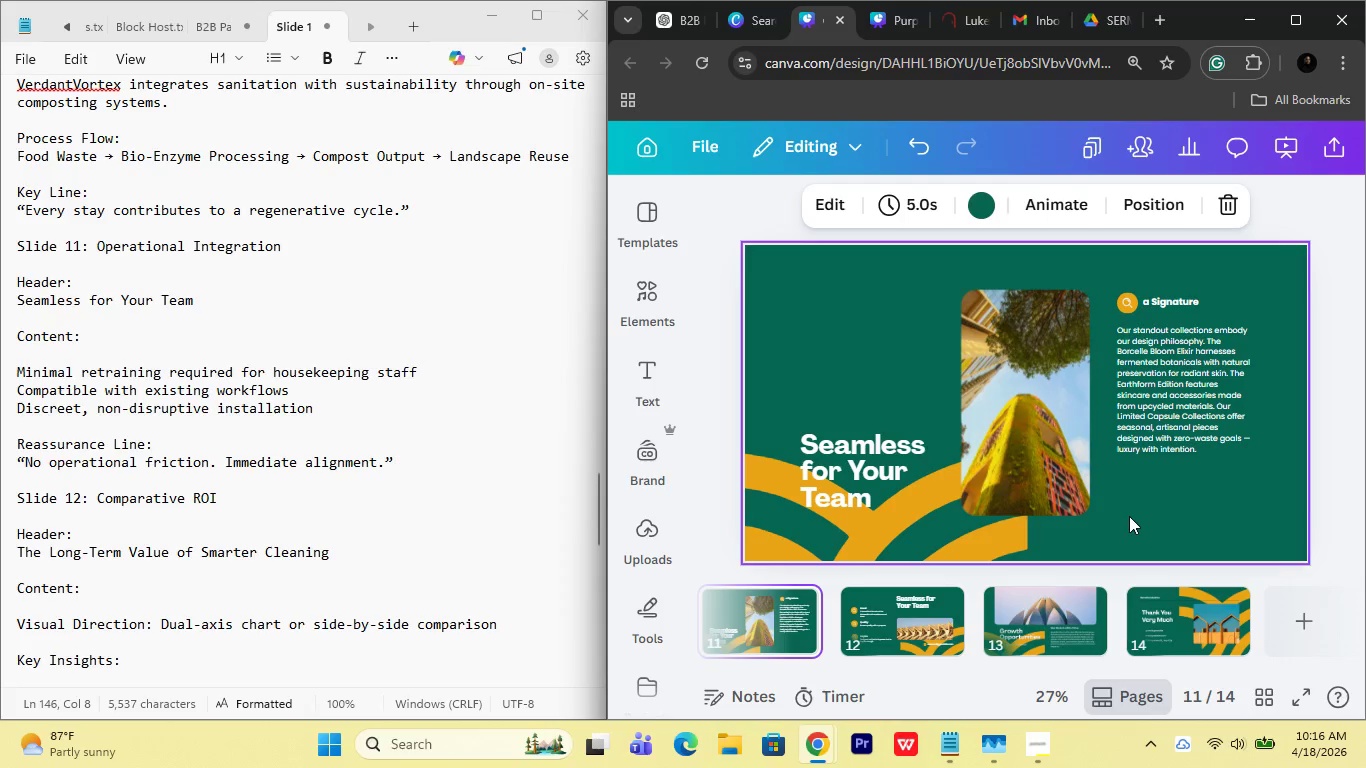 
left_click([1129, 516])
 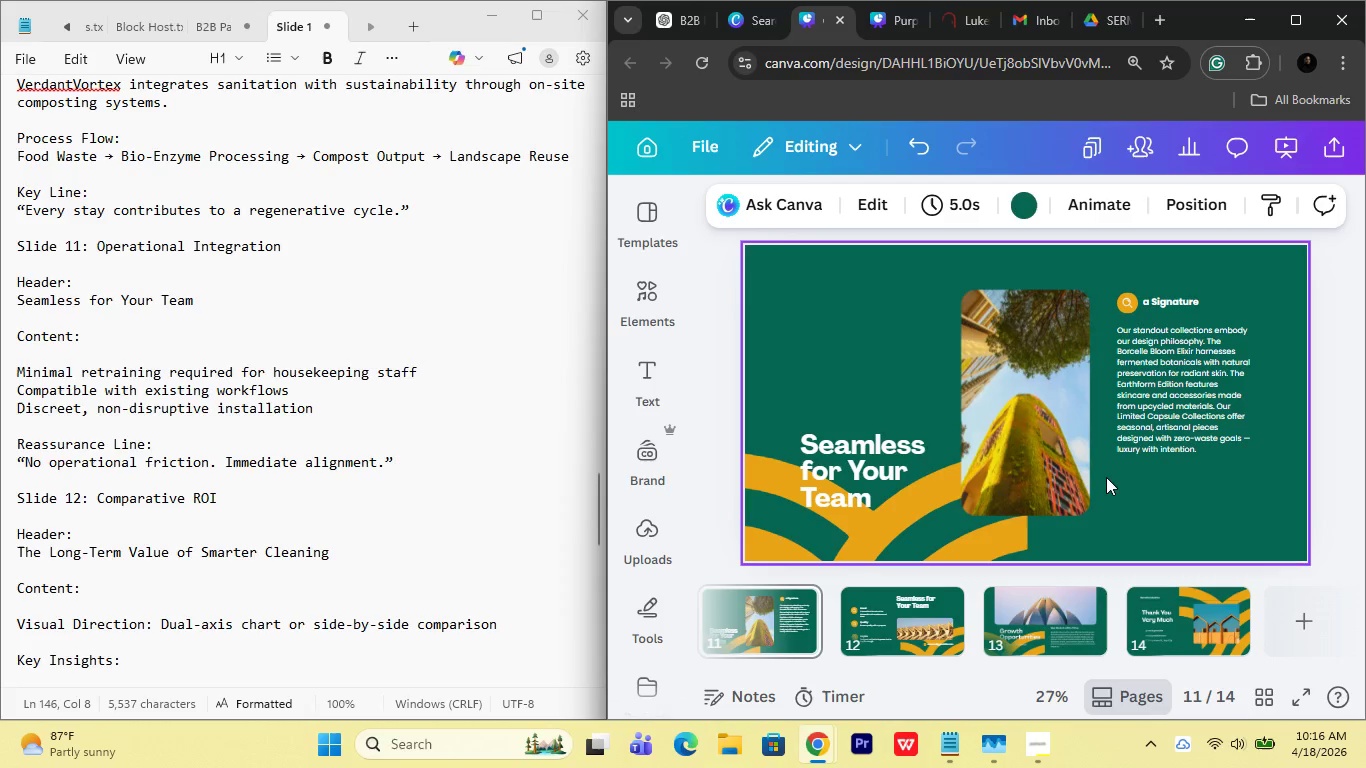 
left_click([884, 449])
 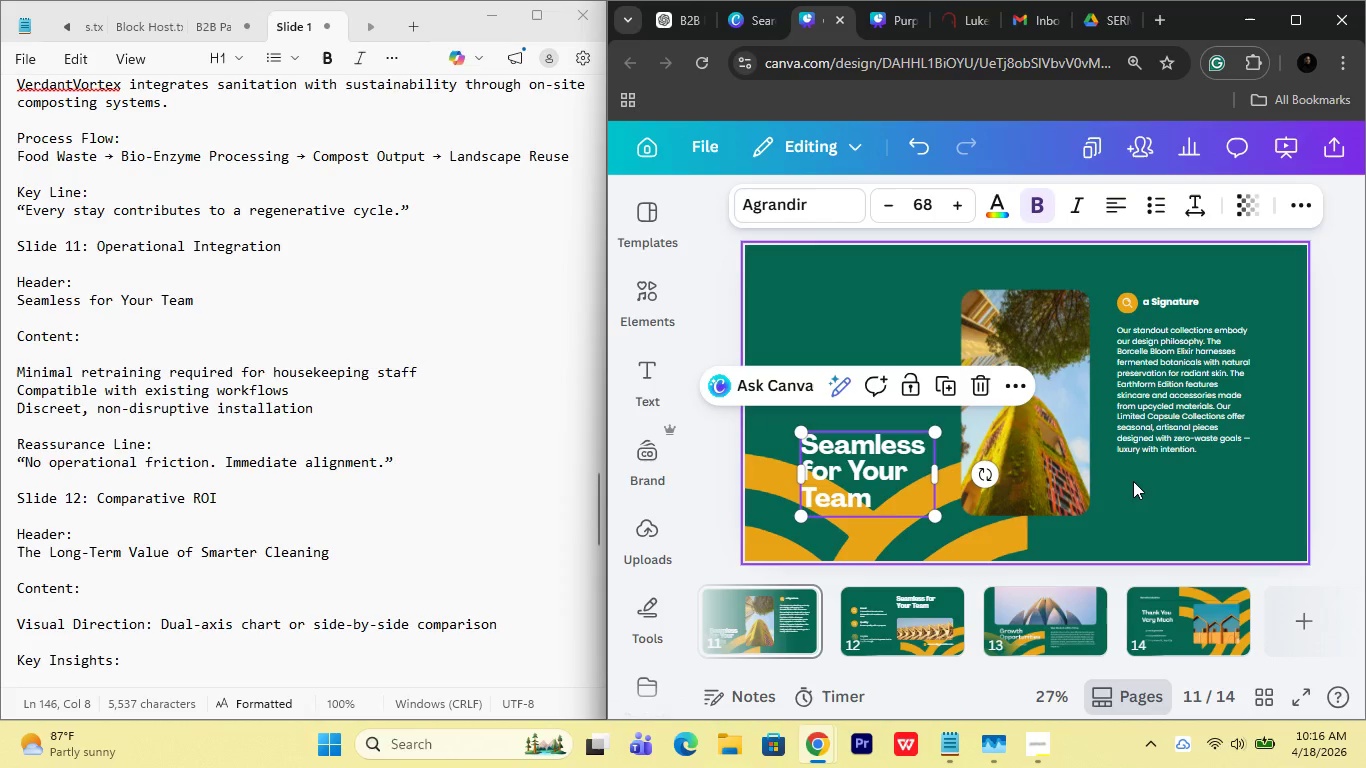 
left_click([1133, 481])
 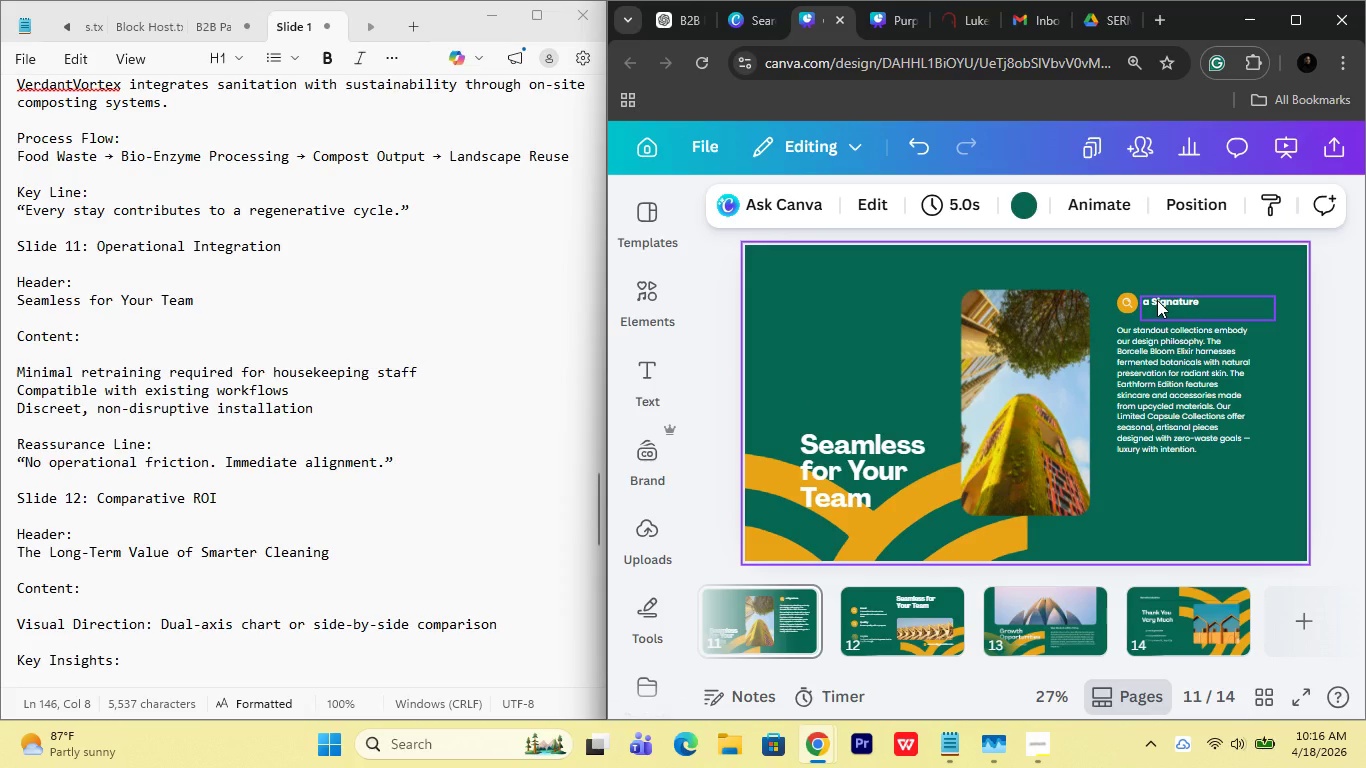 
left_click([1157, 300])
 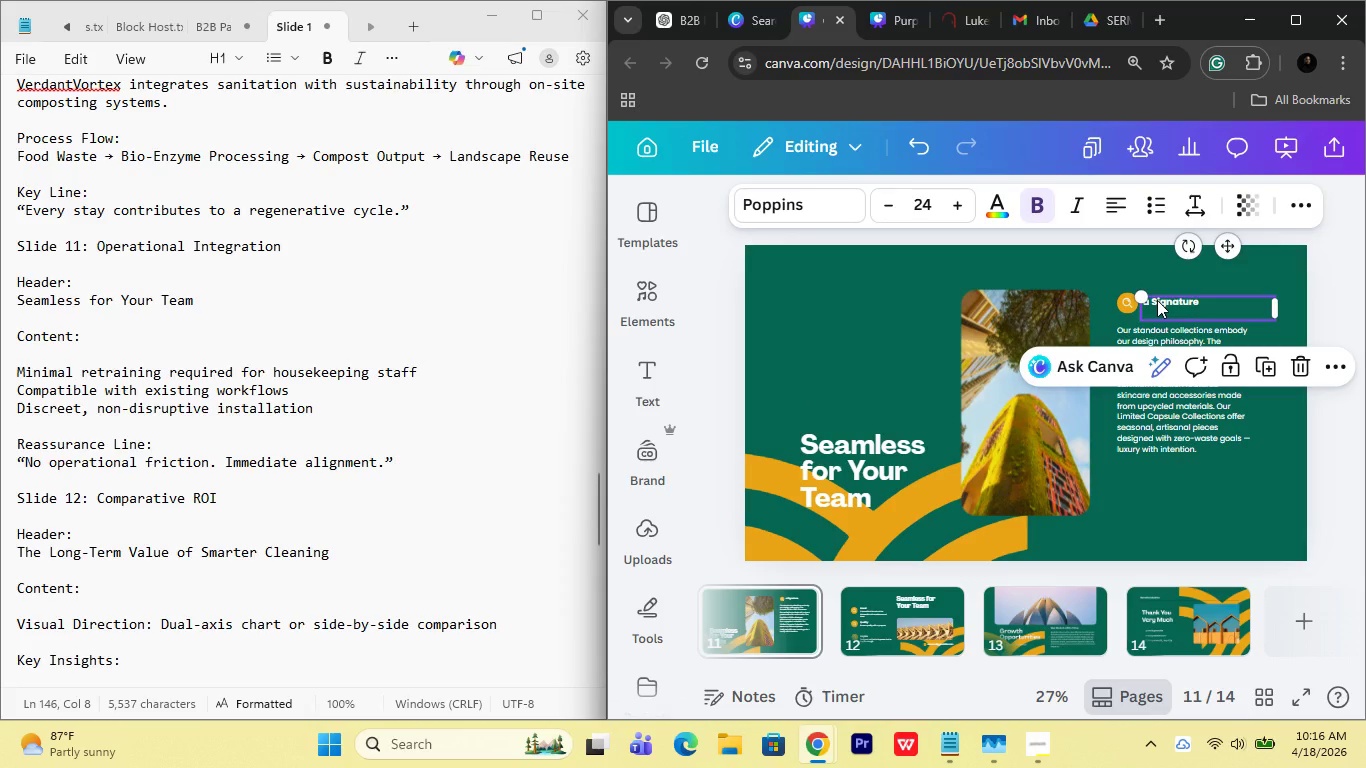 
key(Delete)
 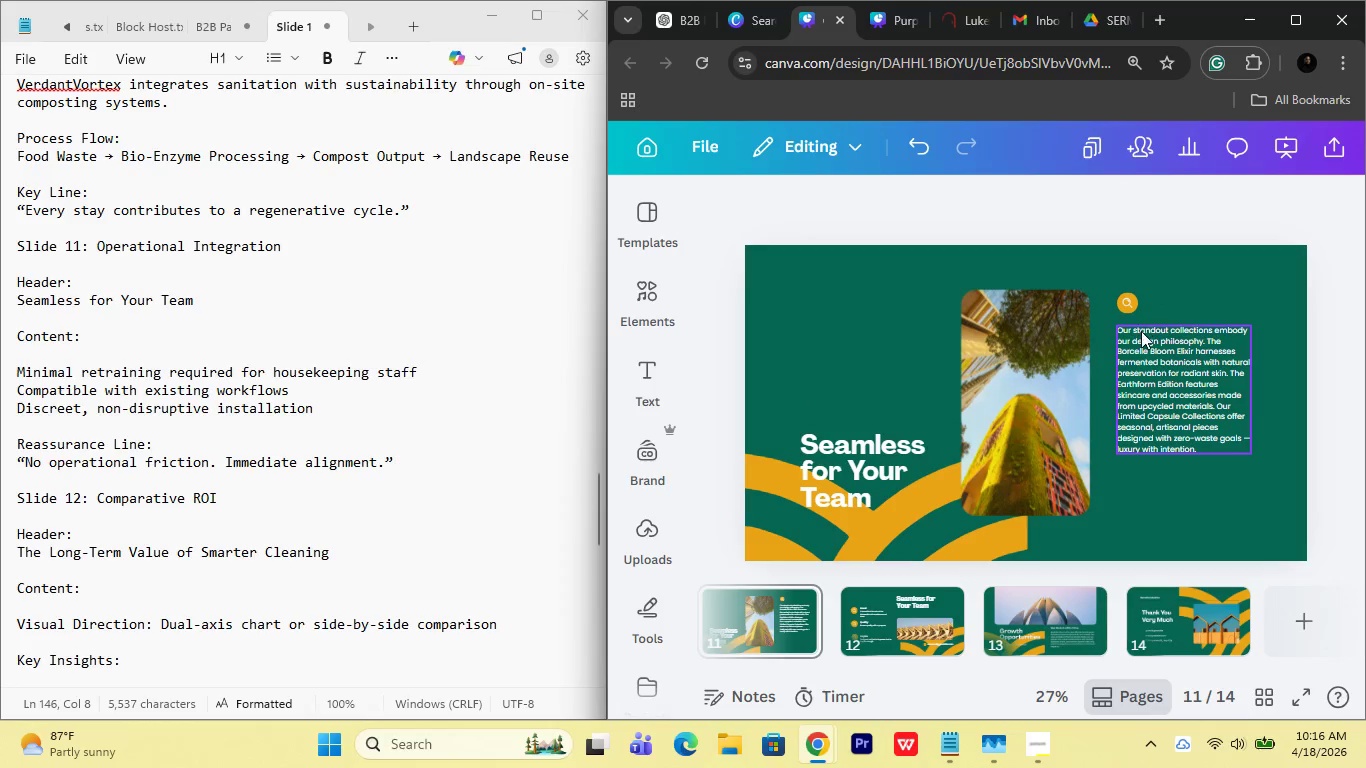 
double_click([1141, 331])
 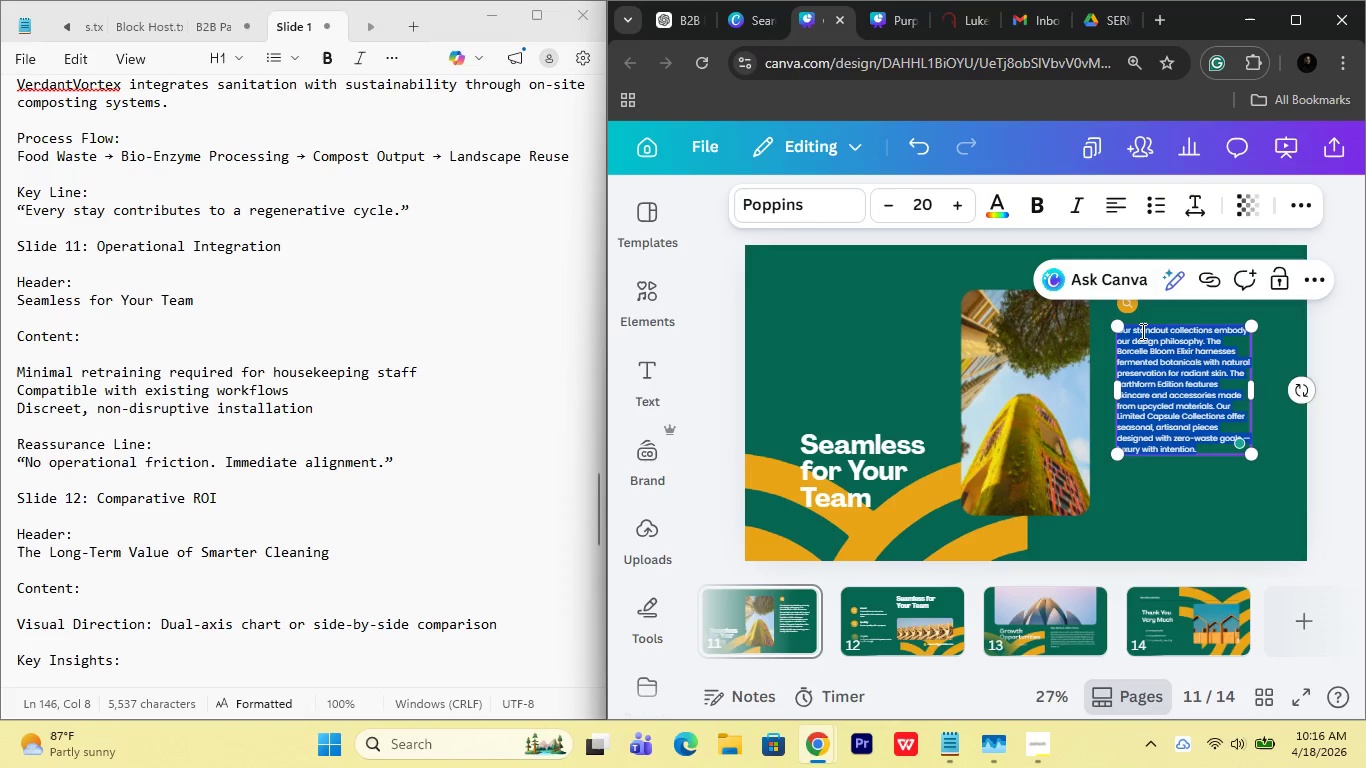 
type(Minimal retria)
key(Backspace)
key(Backspace)
type(anng required for housekeeping saff)
 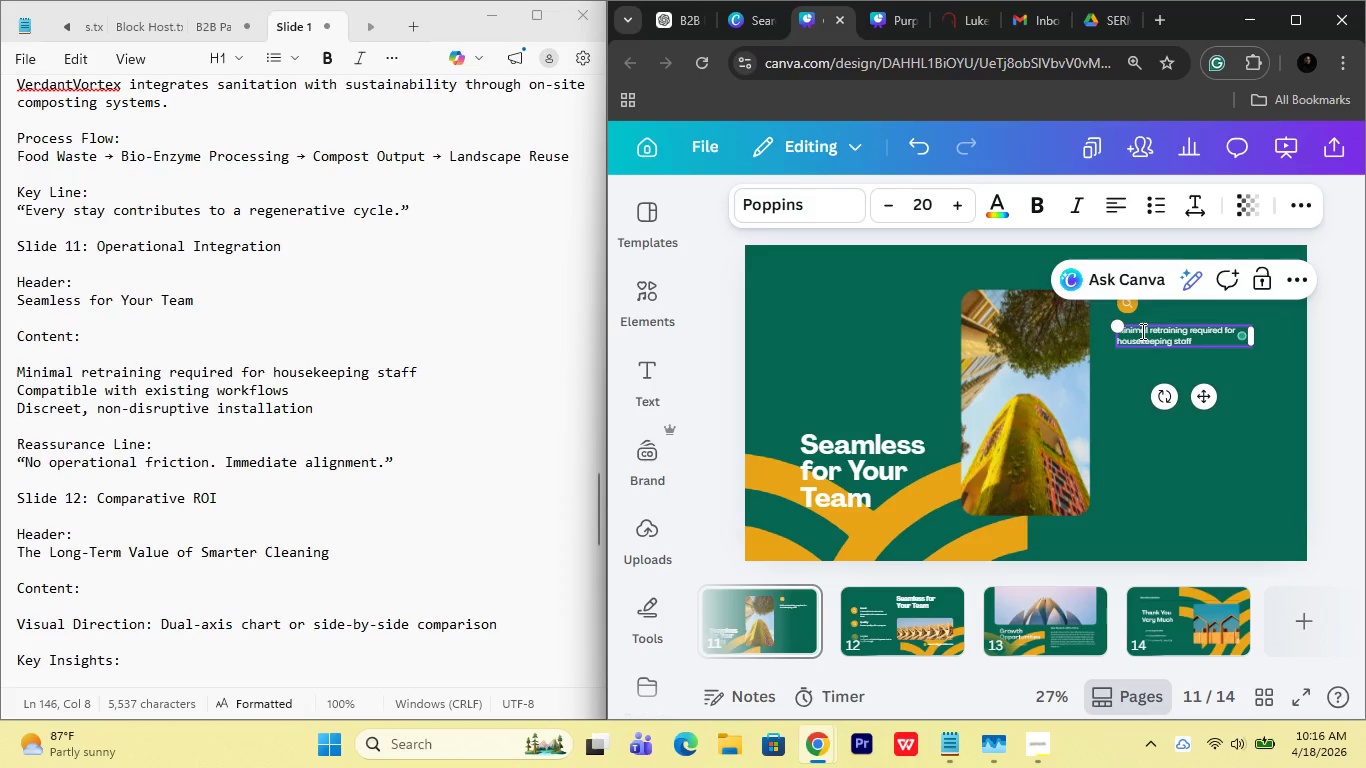 
hold_key(key=T, duration=3.38)
 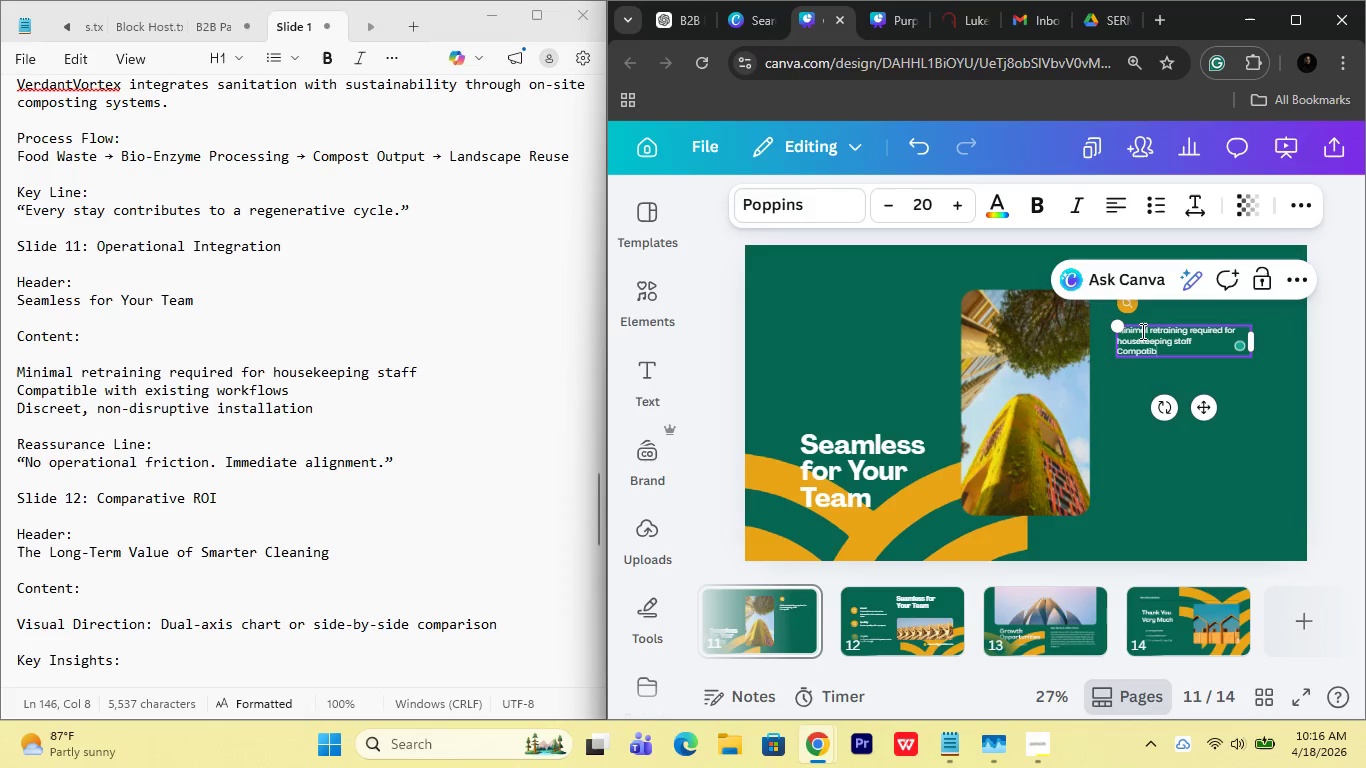 
key(Enter)
 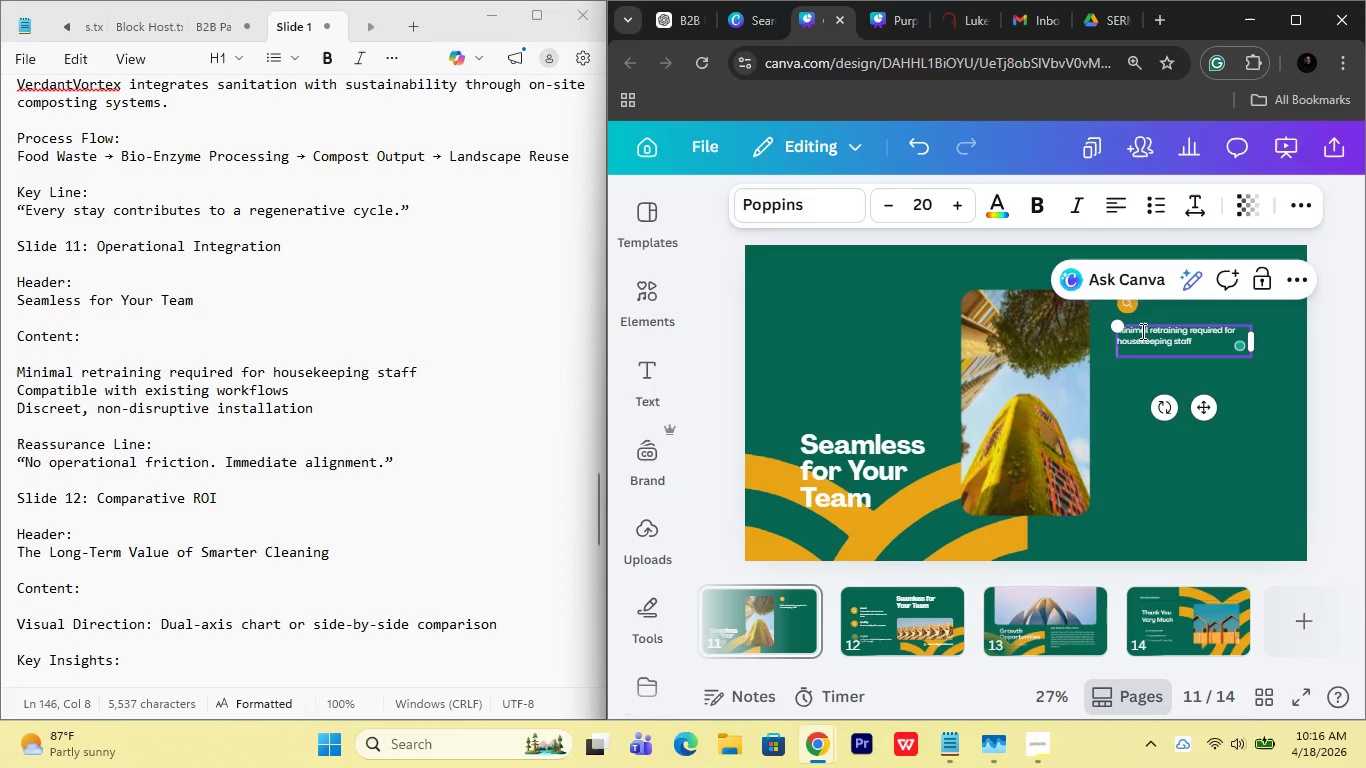 
type(Compaible with existing workg)
key(Backspace)
type(flows)
 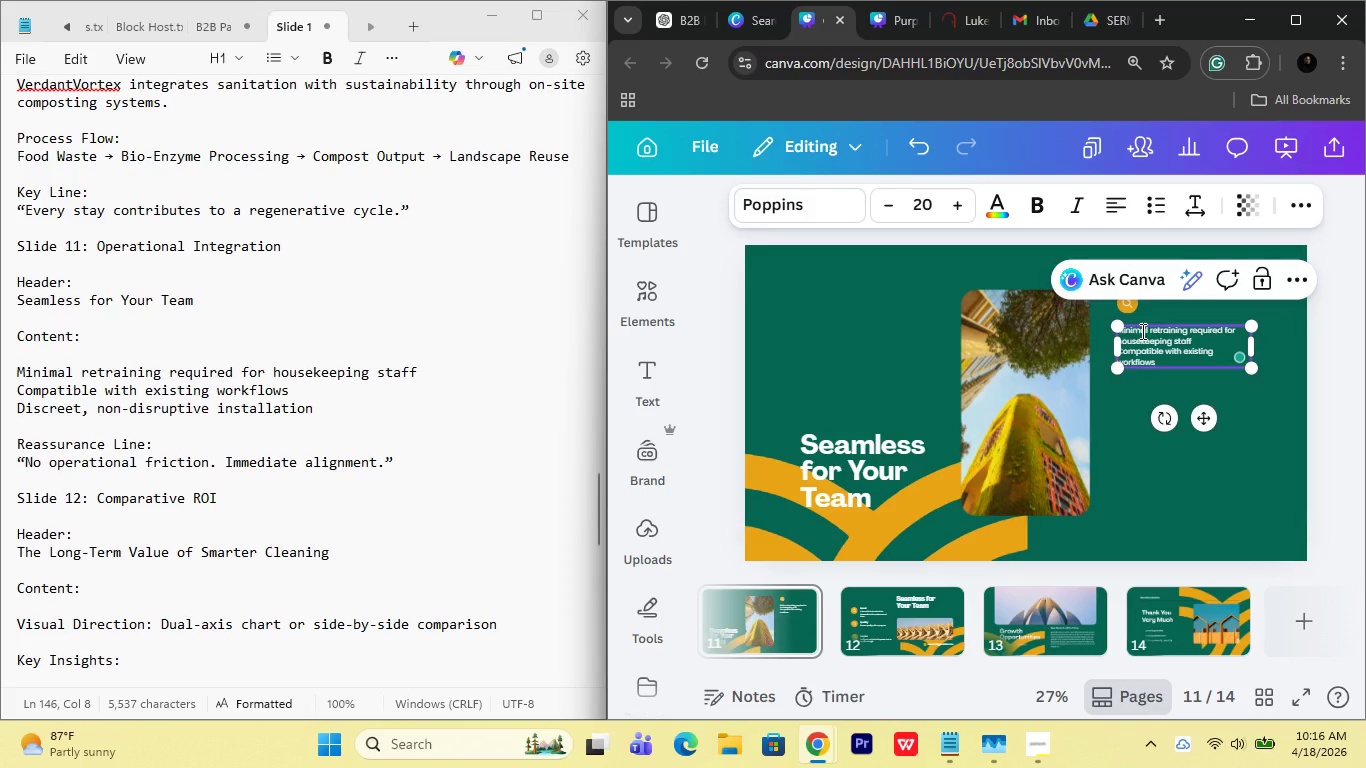 
key(Enter)
 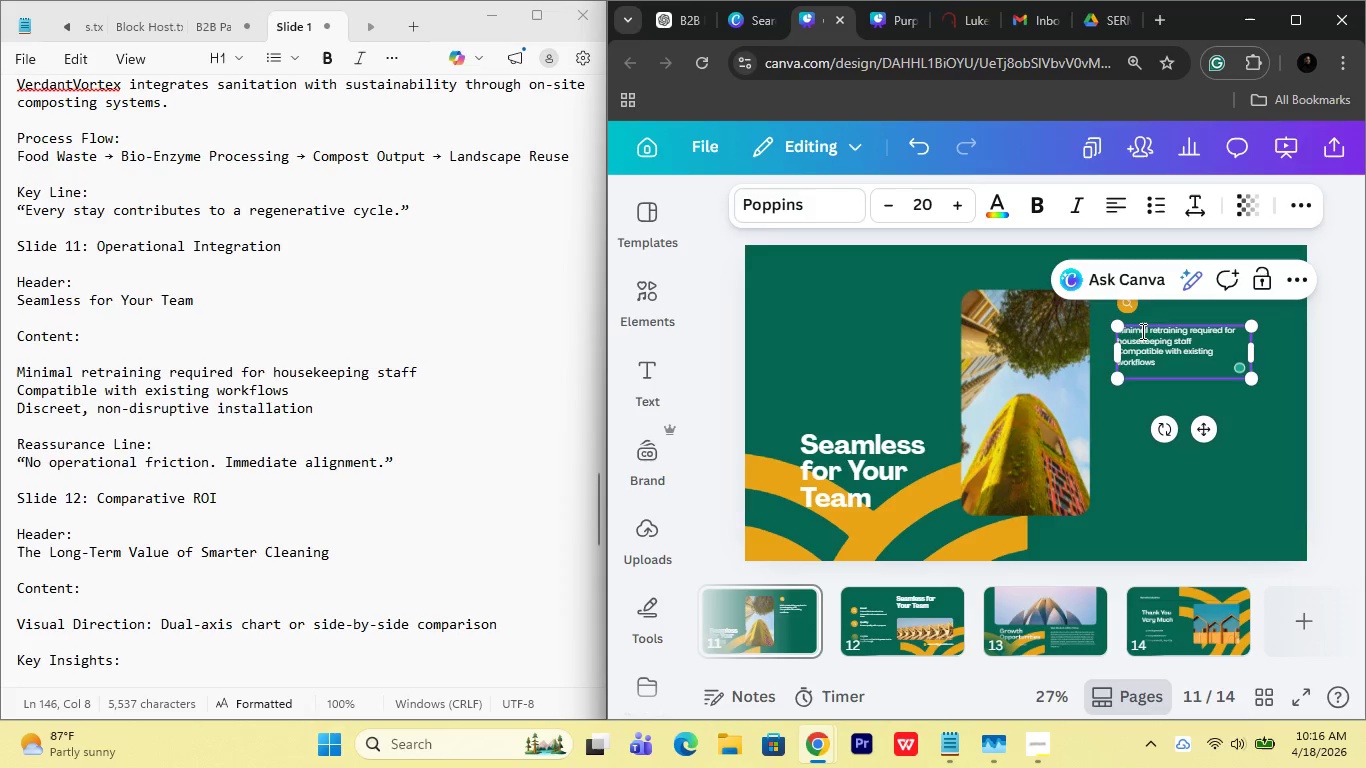 
type(Discreet, non-disruptive installation)
 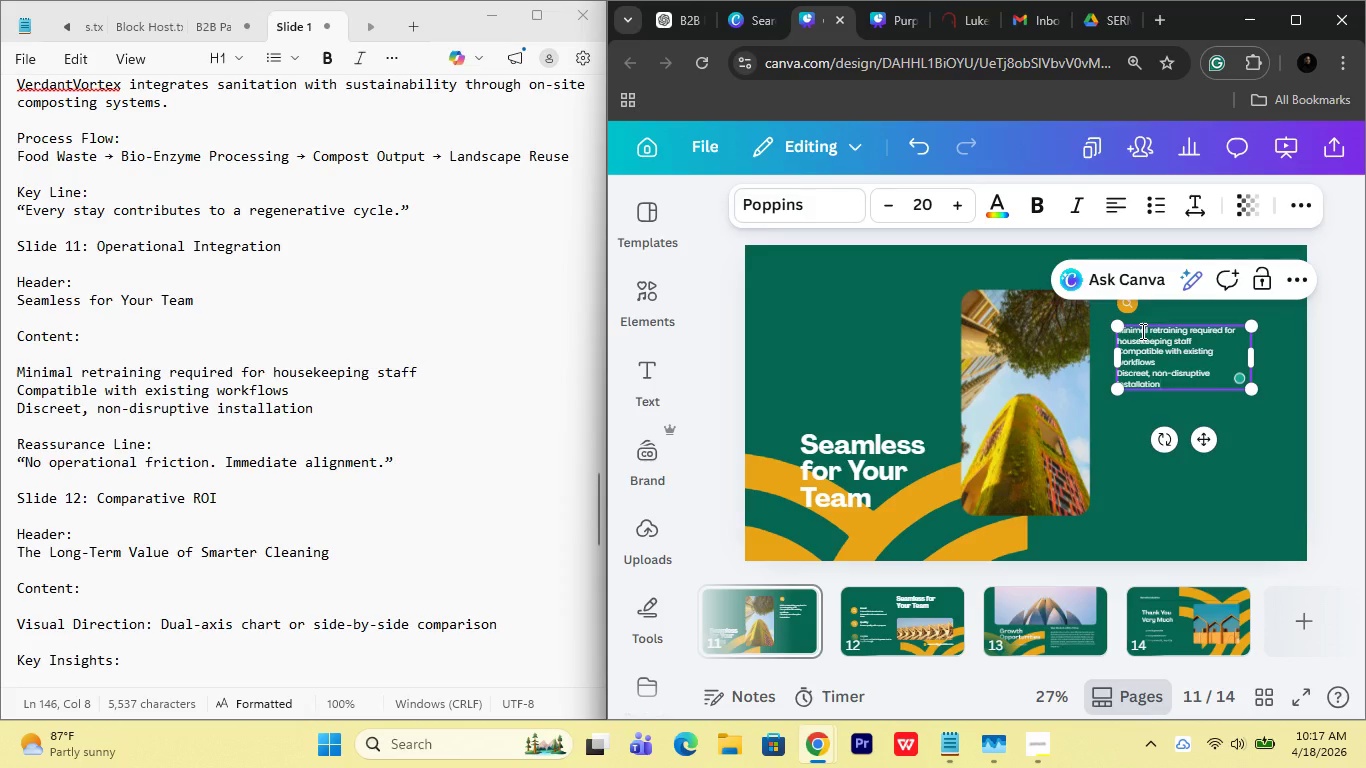 
key(Control+A)
 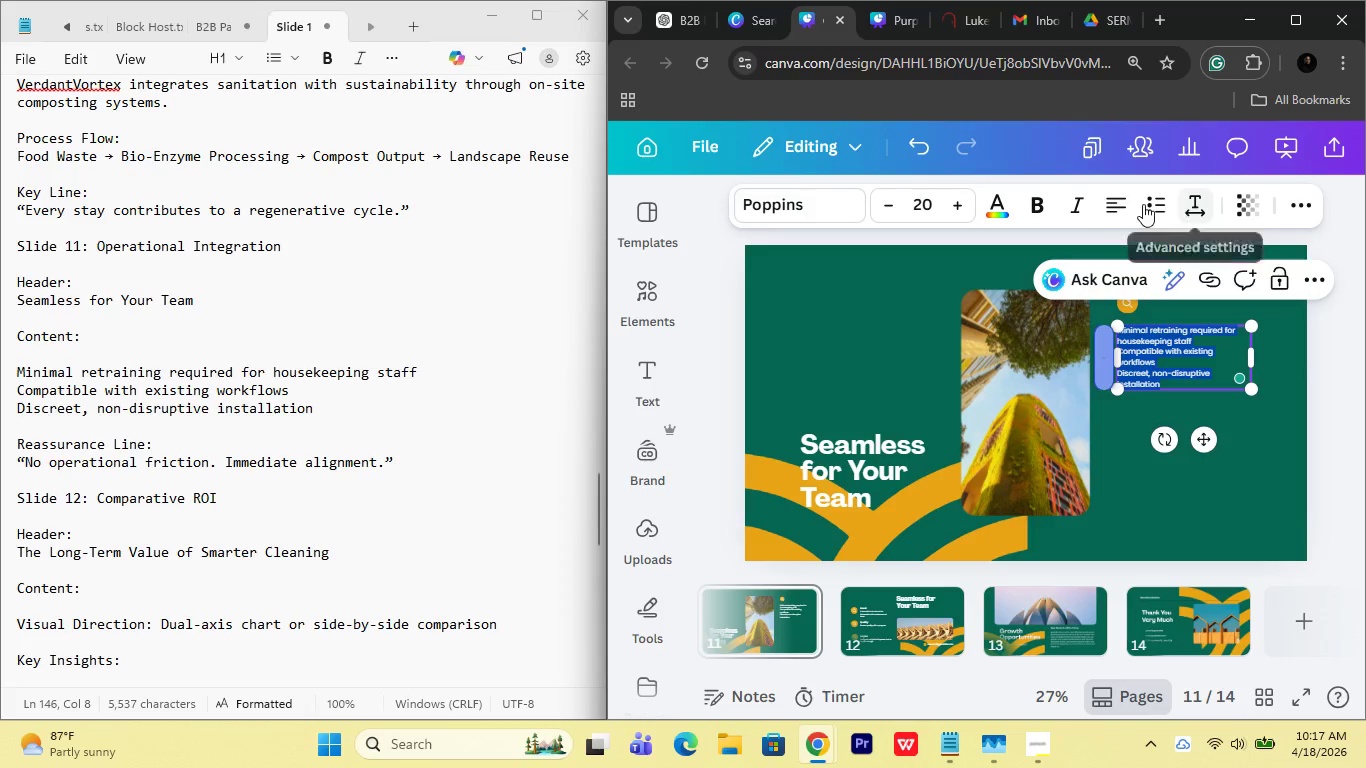 
left_click([1157, 202])
 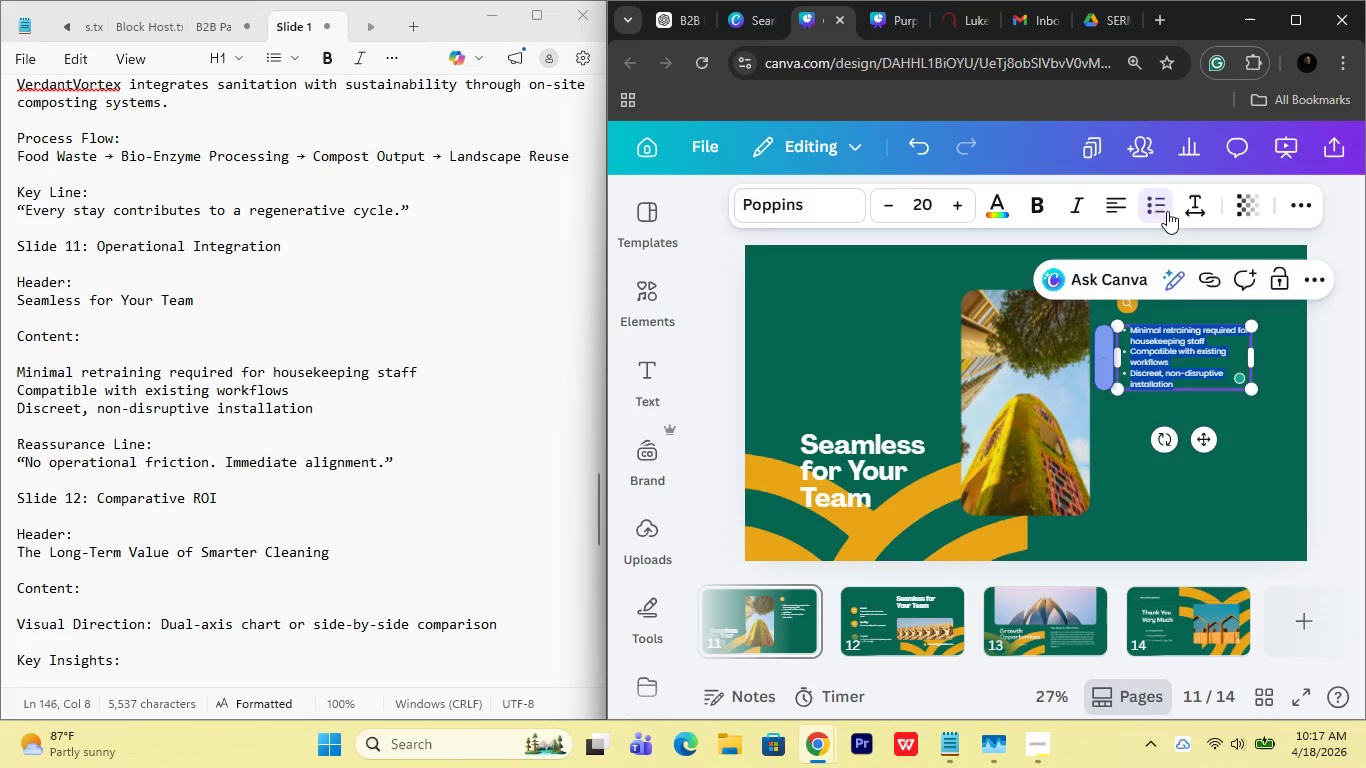 
wait(5.48)
 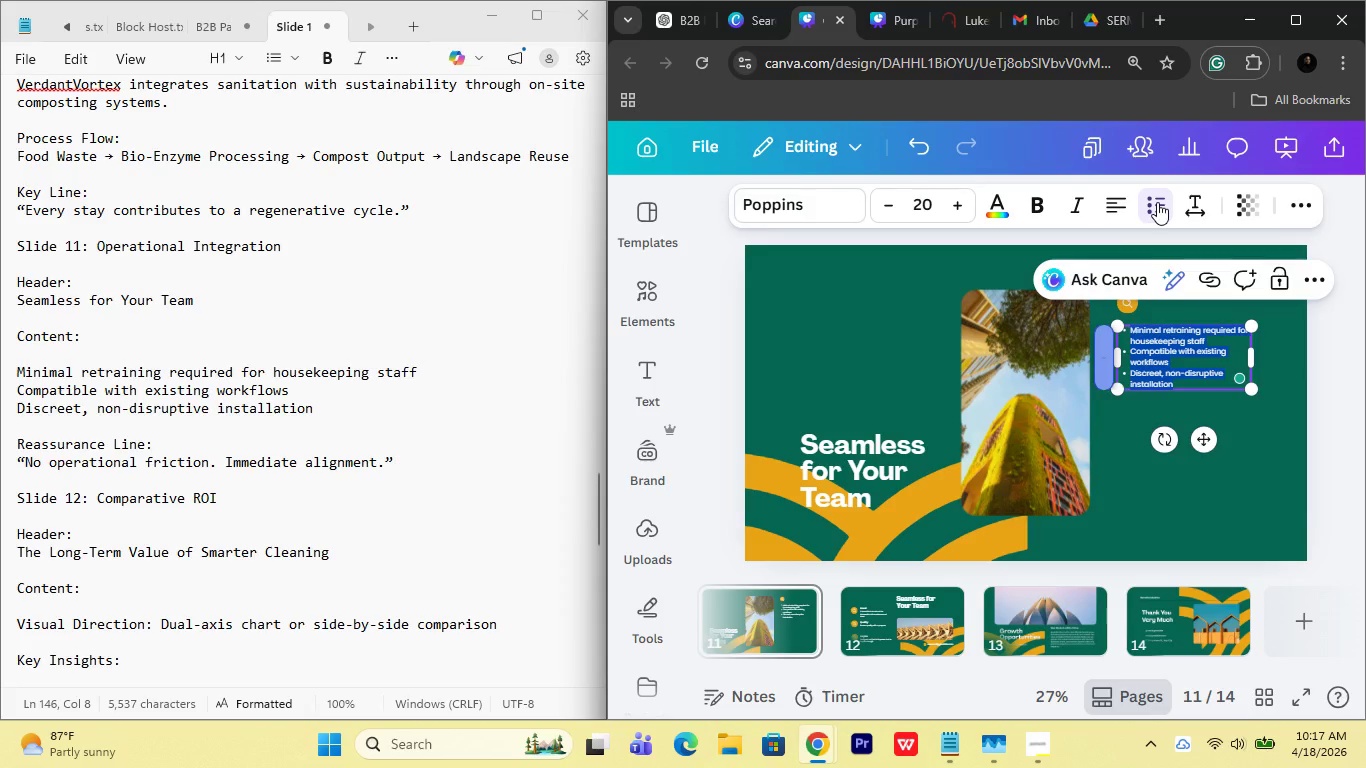 
left_click([1274, 432])
 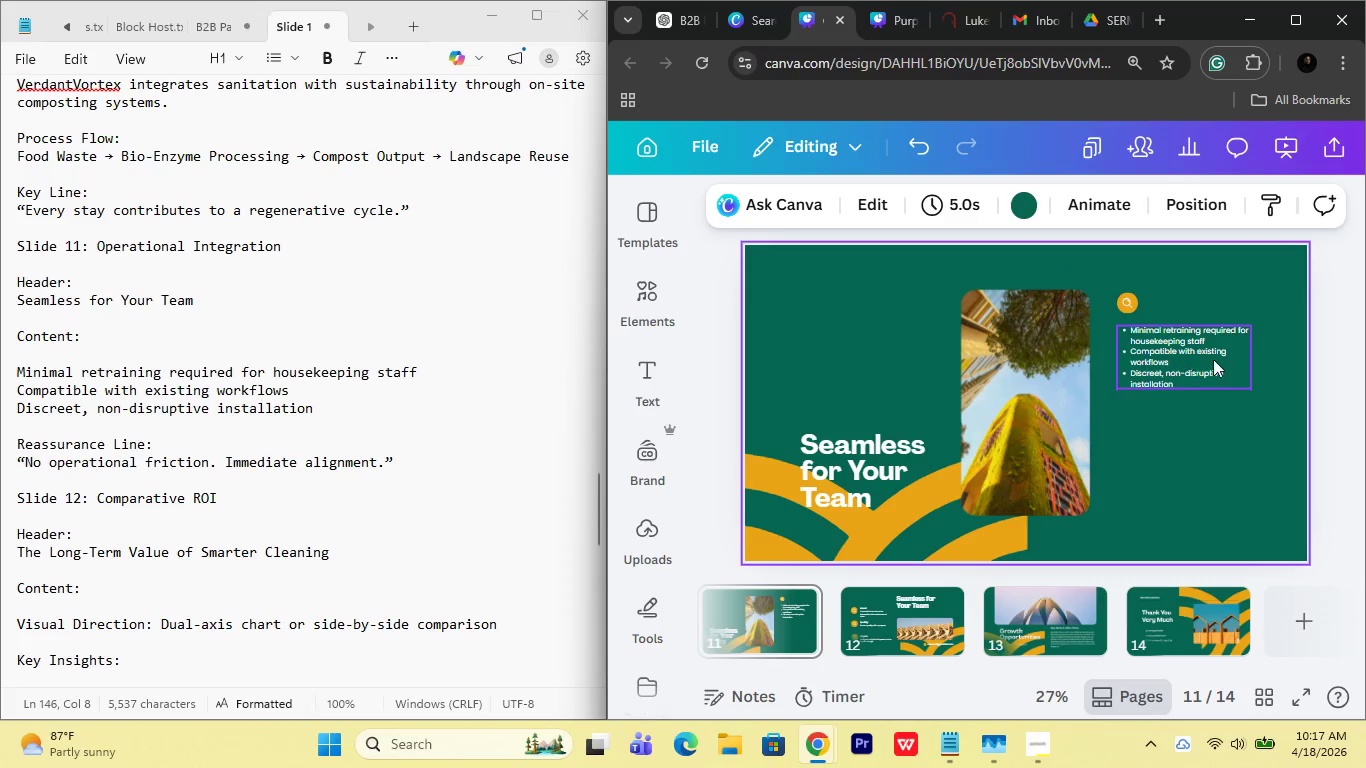 
left_click([1214, 359])
 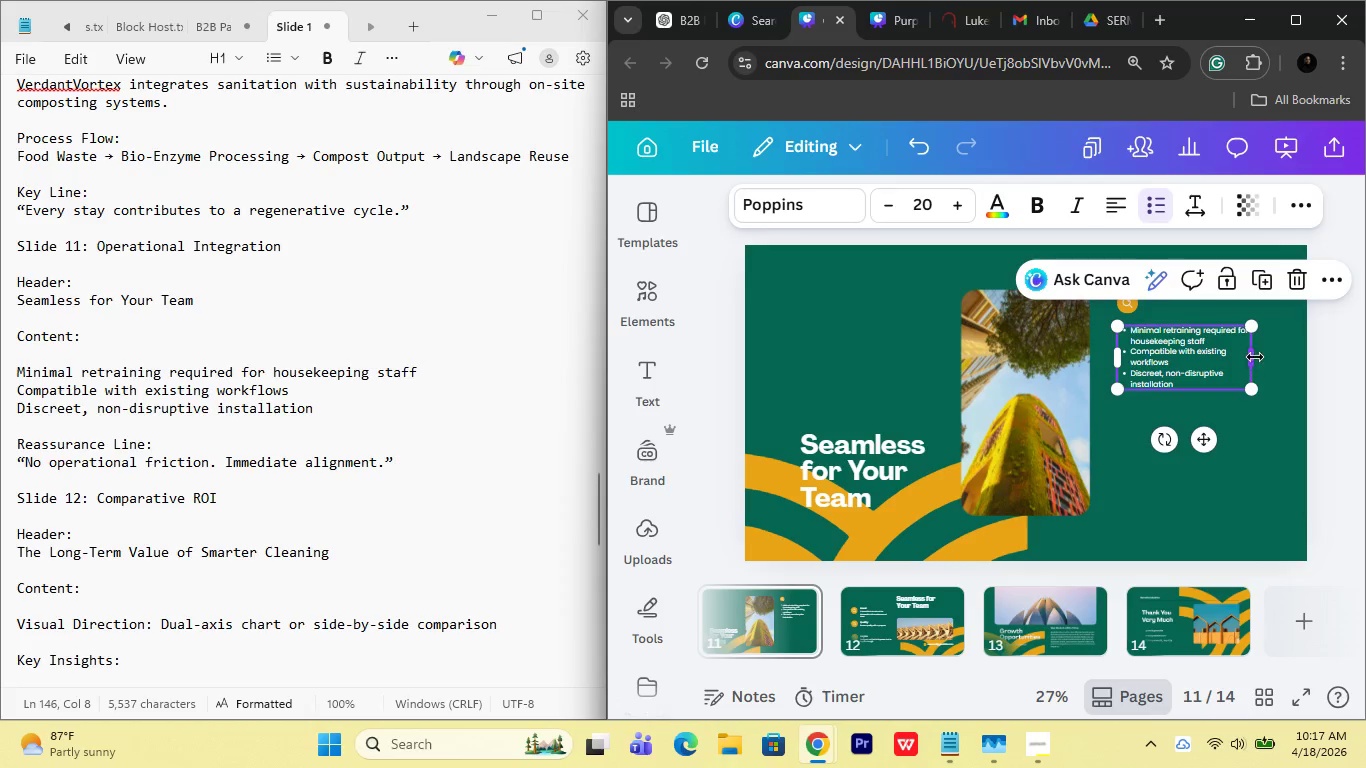 
left_click_drag(start_coordinate=[1255, 357], to_coordinate=[1331, 362])
 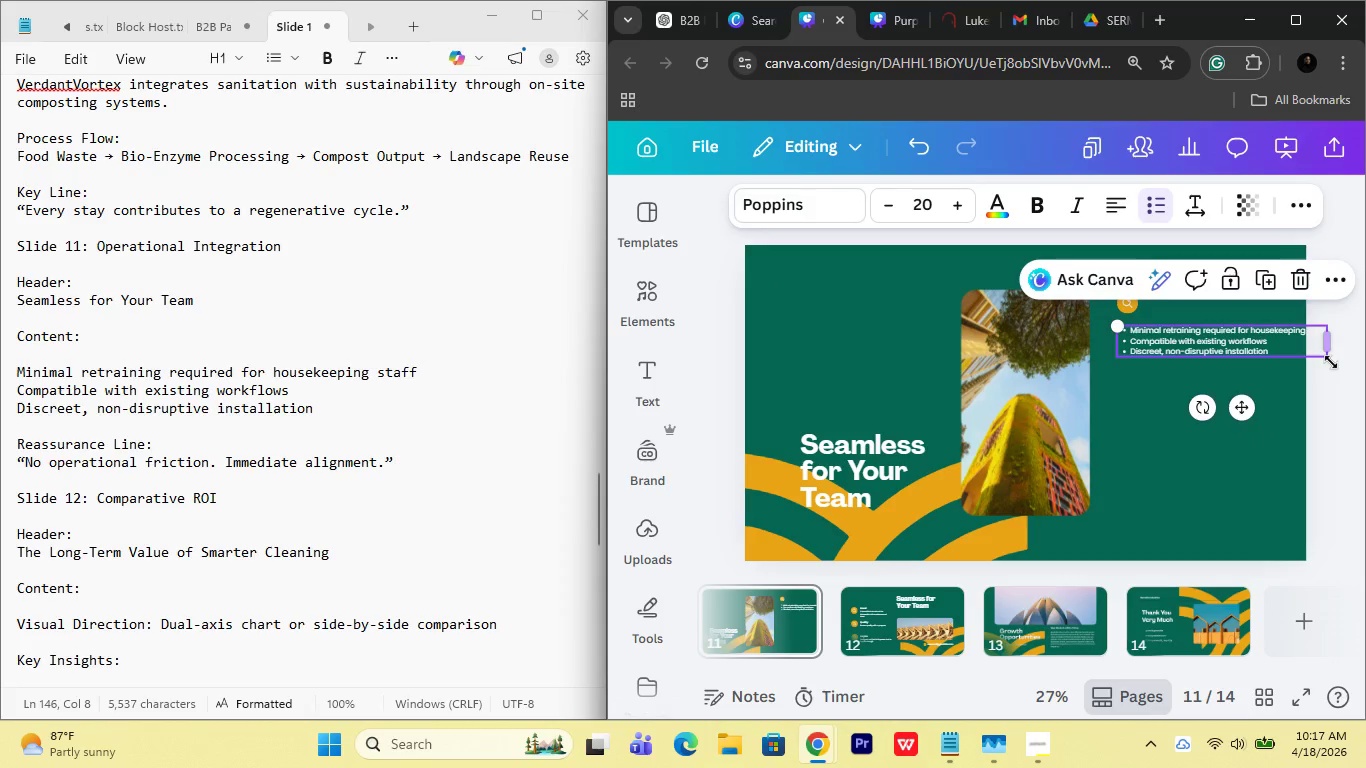 
key(Control+ControlLeft)
 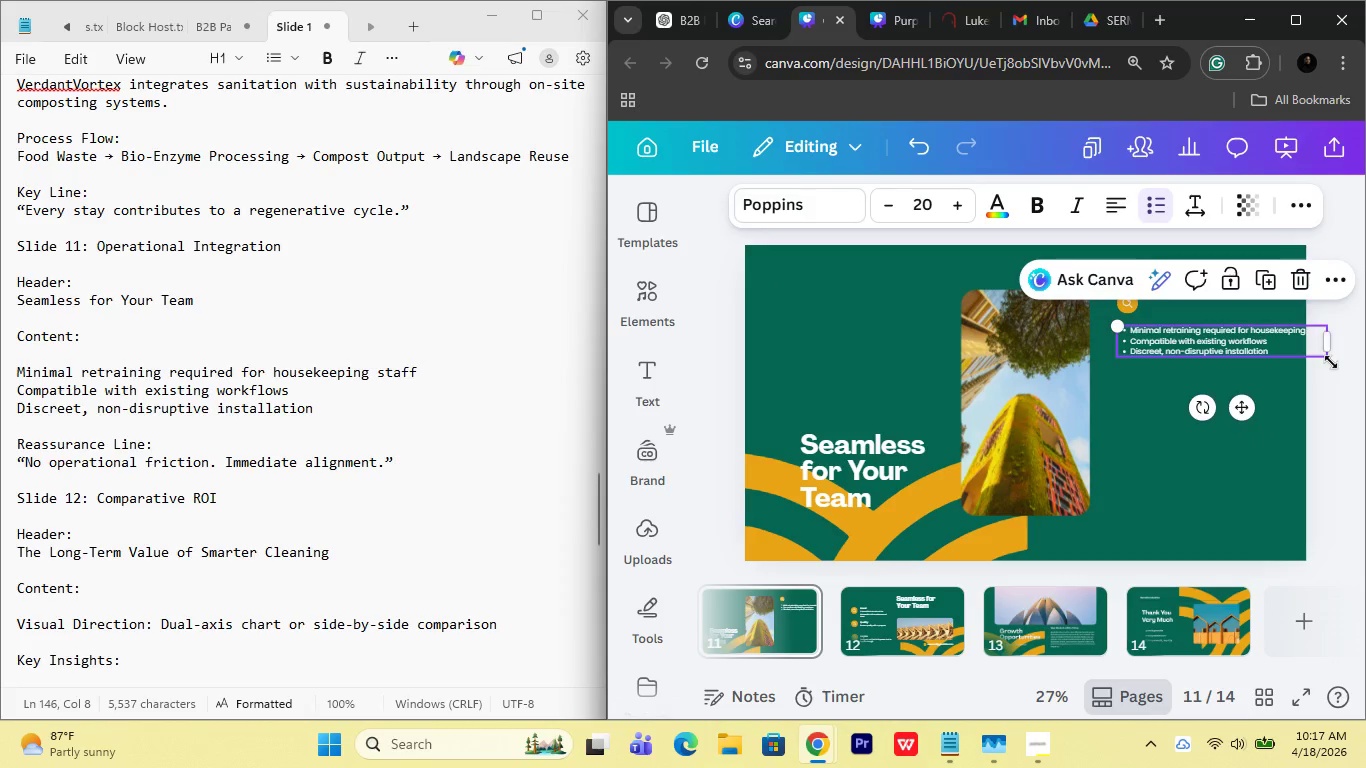 
key(Control+Z)
 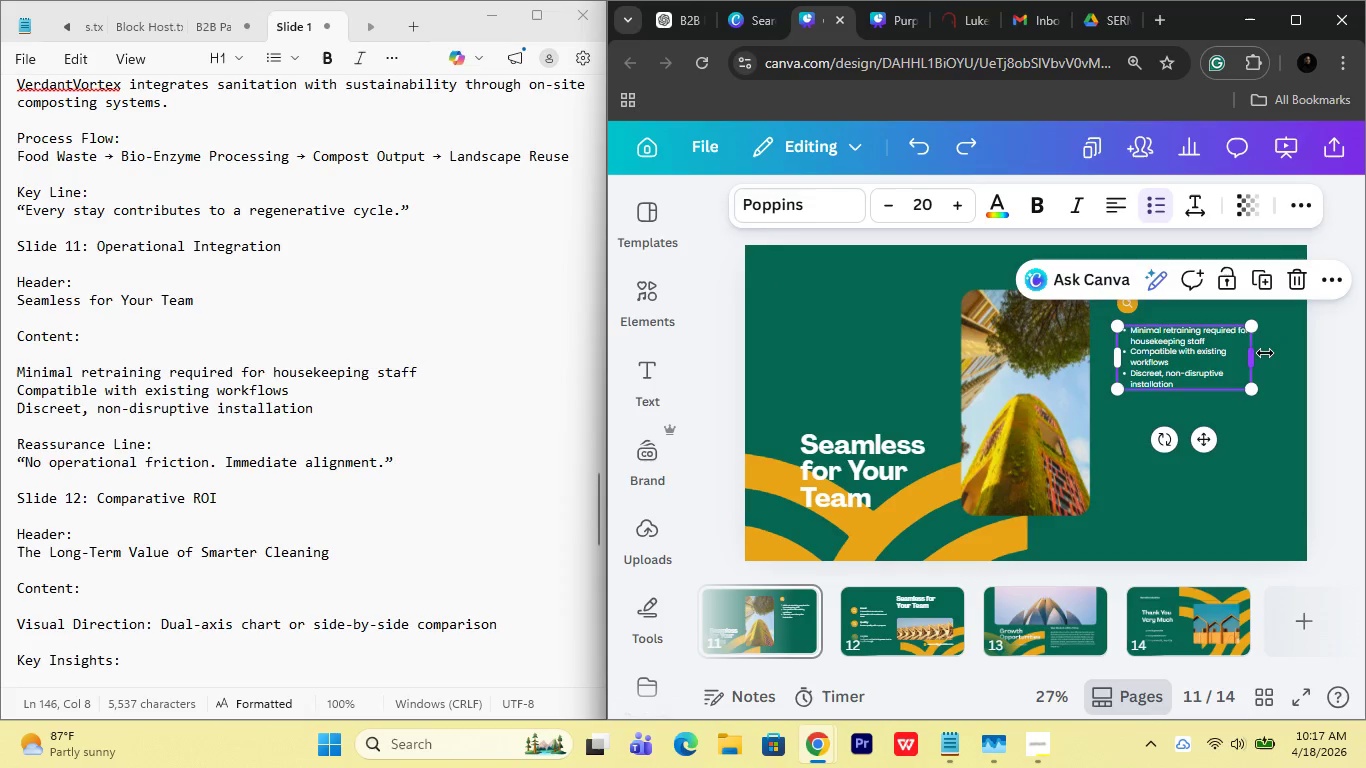 
left_click_drag(start_coordinate=[1263, 353], to_coordinate=[1295, 353])
 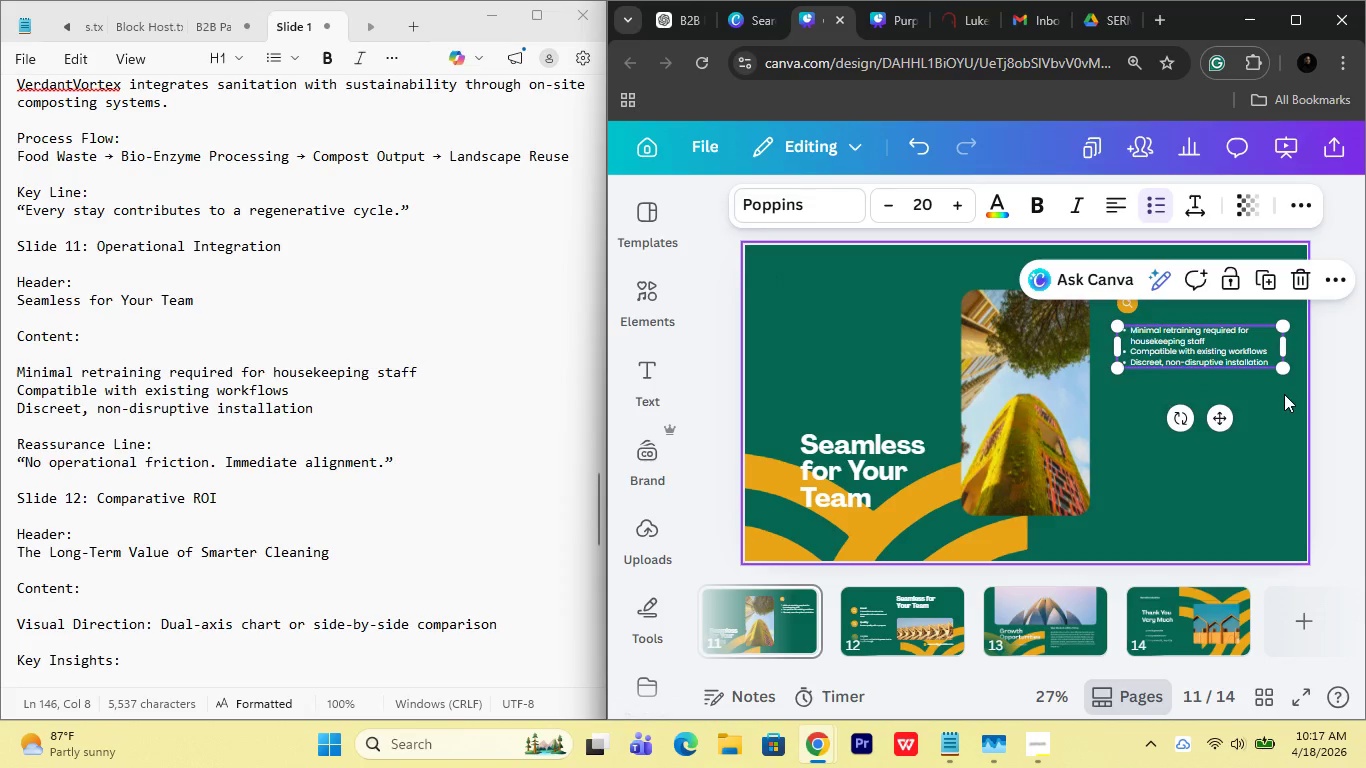 
left_click([1284, 394])
 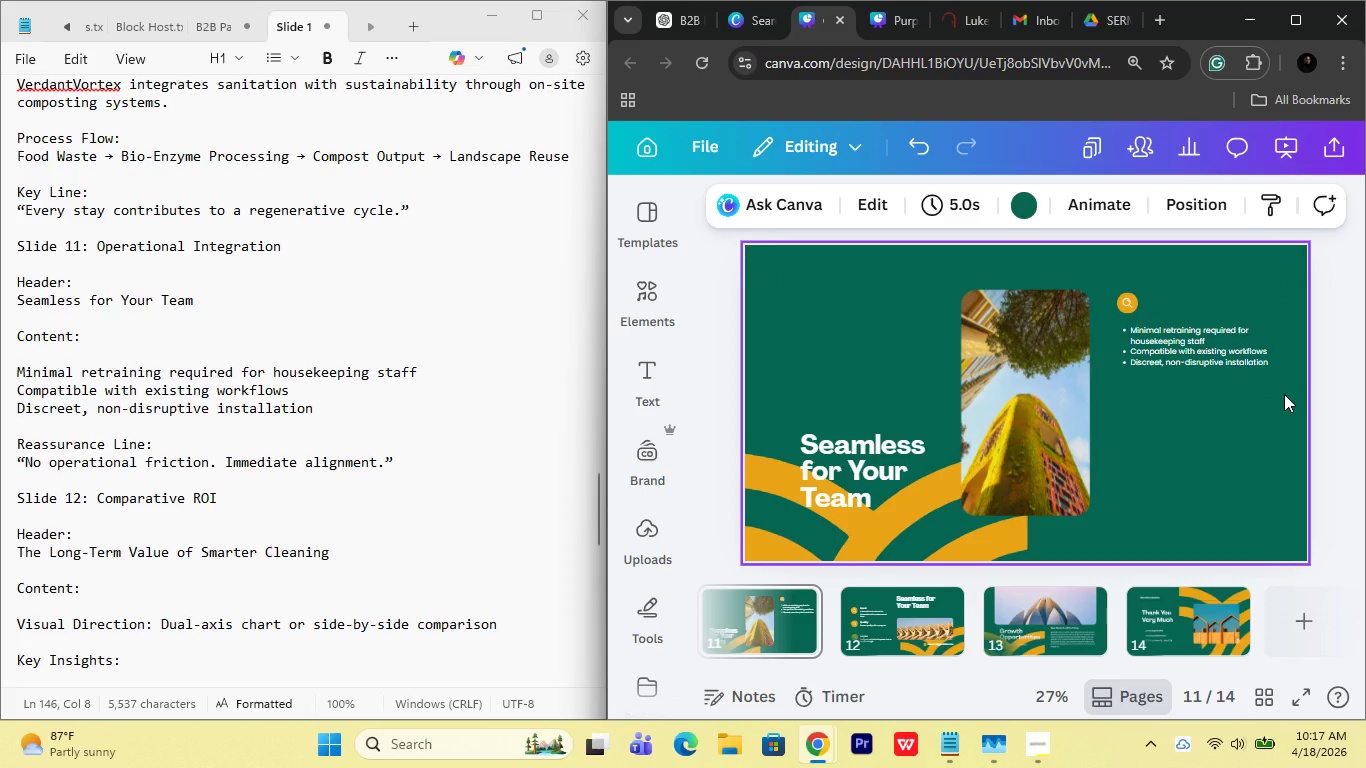 
key(Control+ControlLeft)
 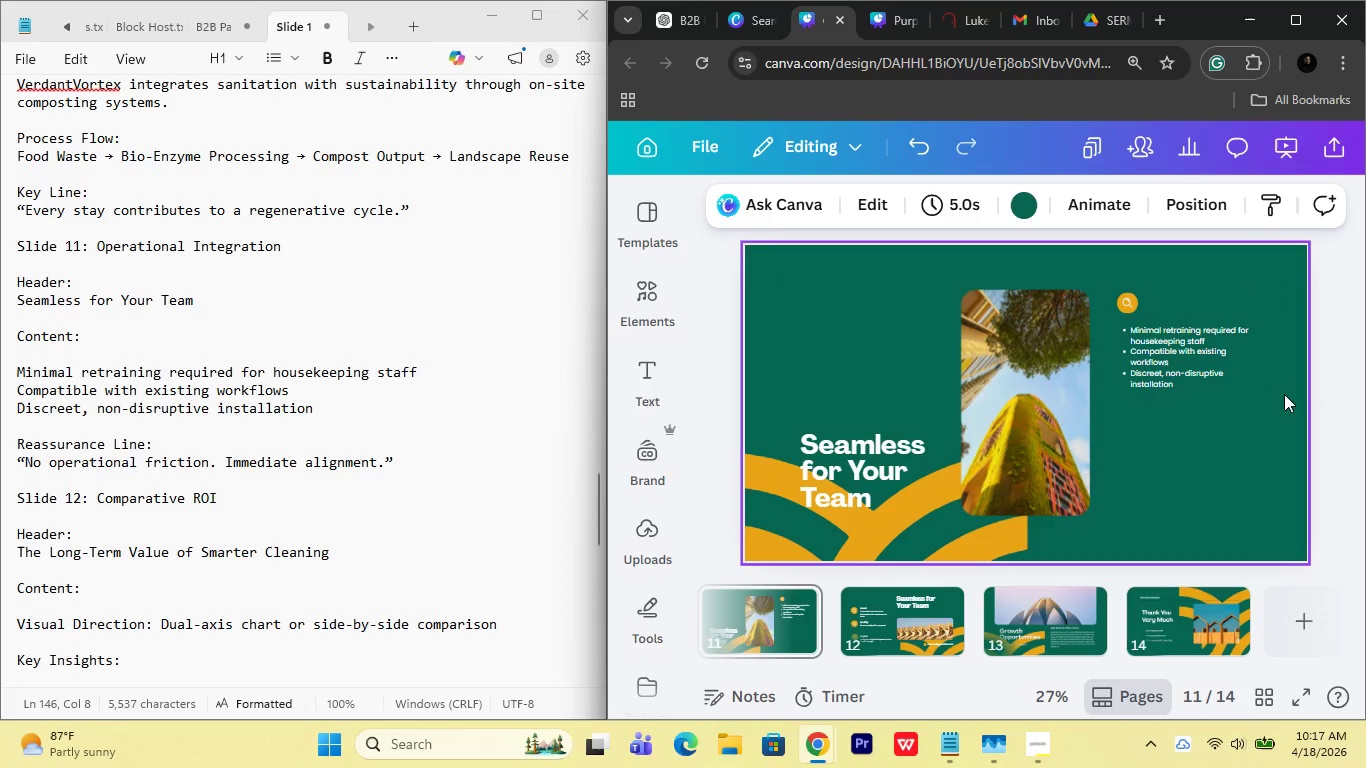 
key(Control+Z)
 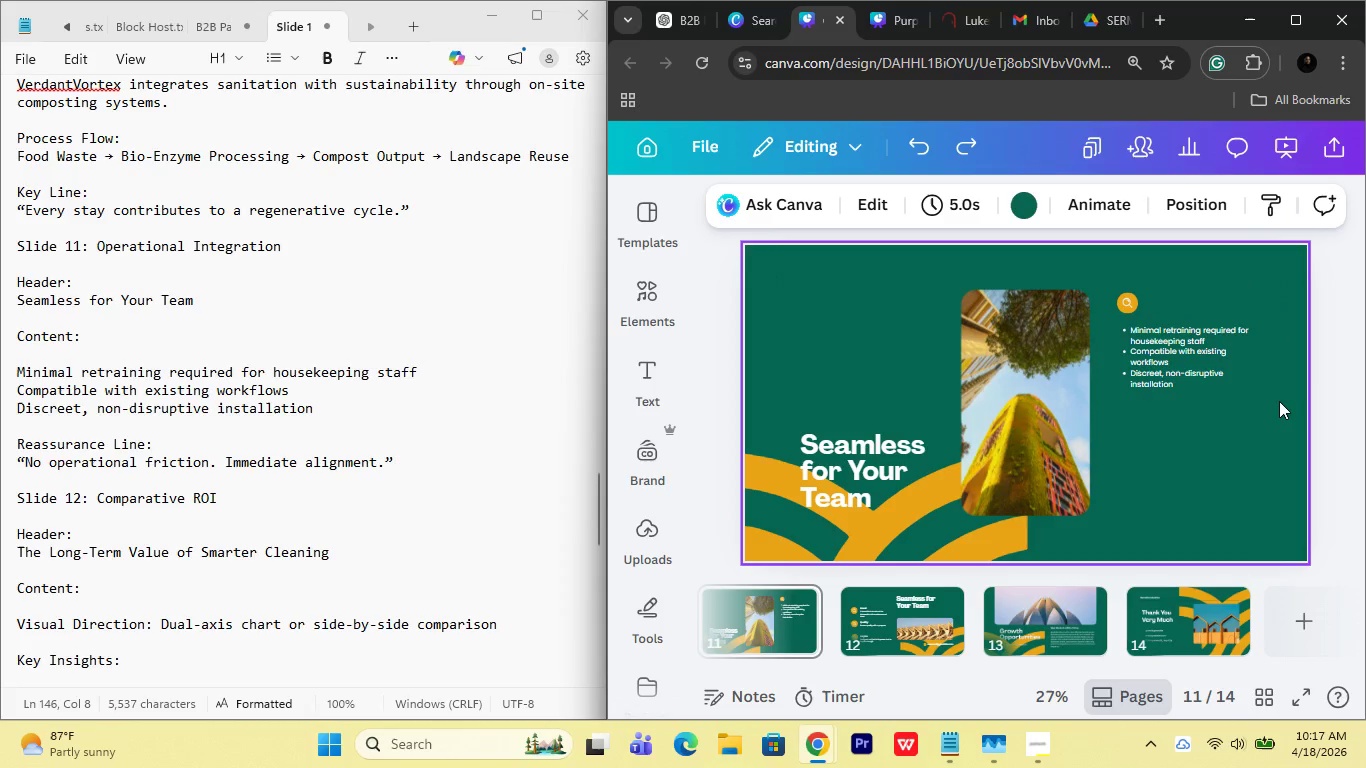 
left_click([1279, 401])
 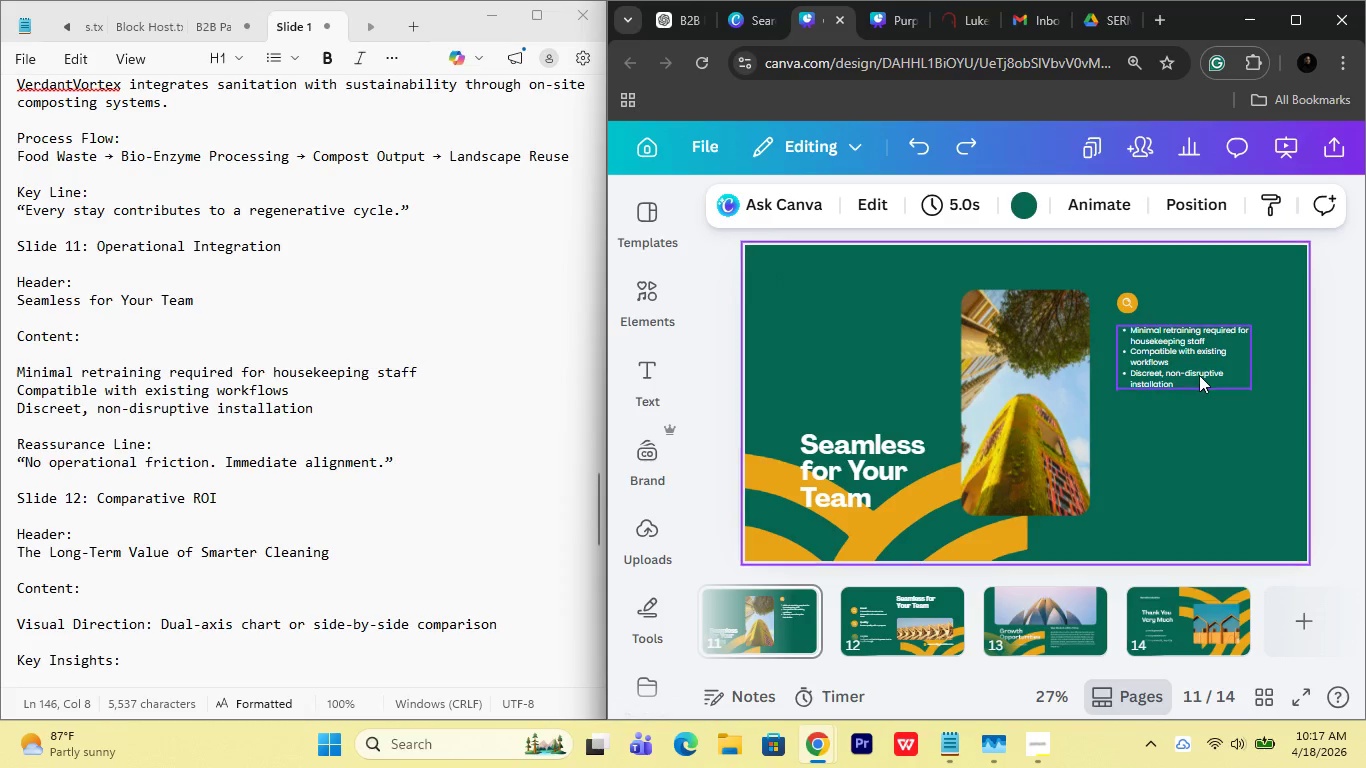 
left_click([1195, 359])
 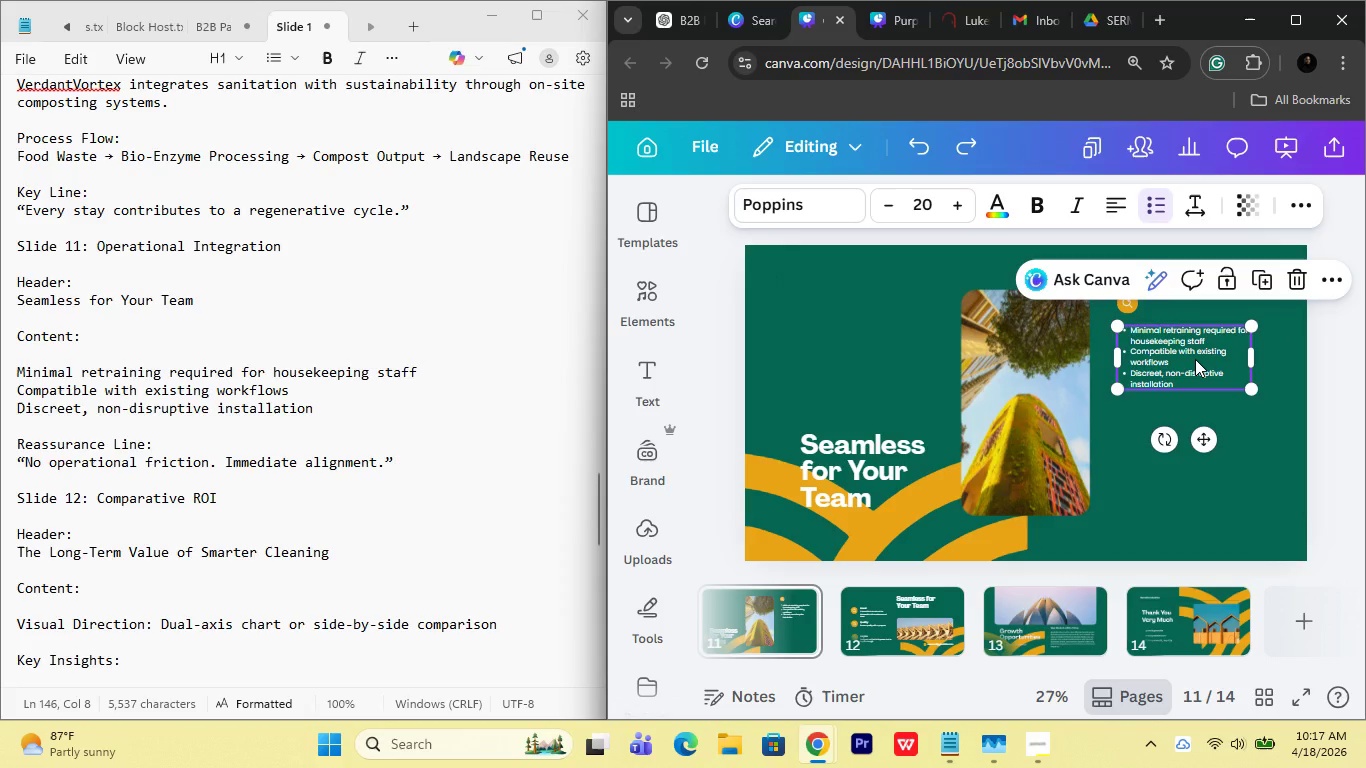 
hold_key(key=AltRight, duration=1.61)
left_click_drag(start_coordinate=[1195, 359], to_coordinate=[1188, 431])
 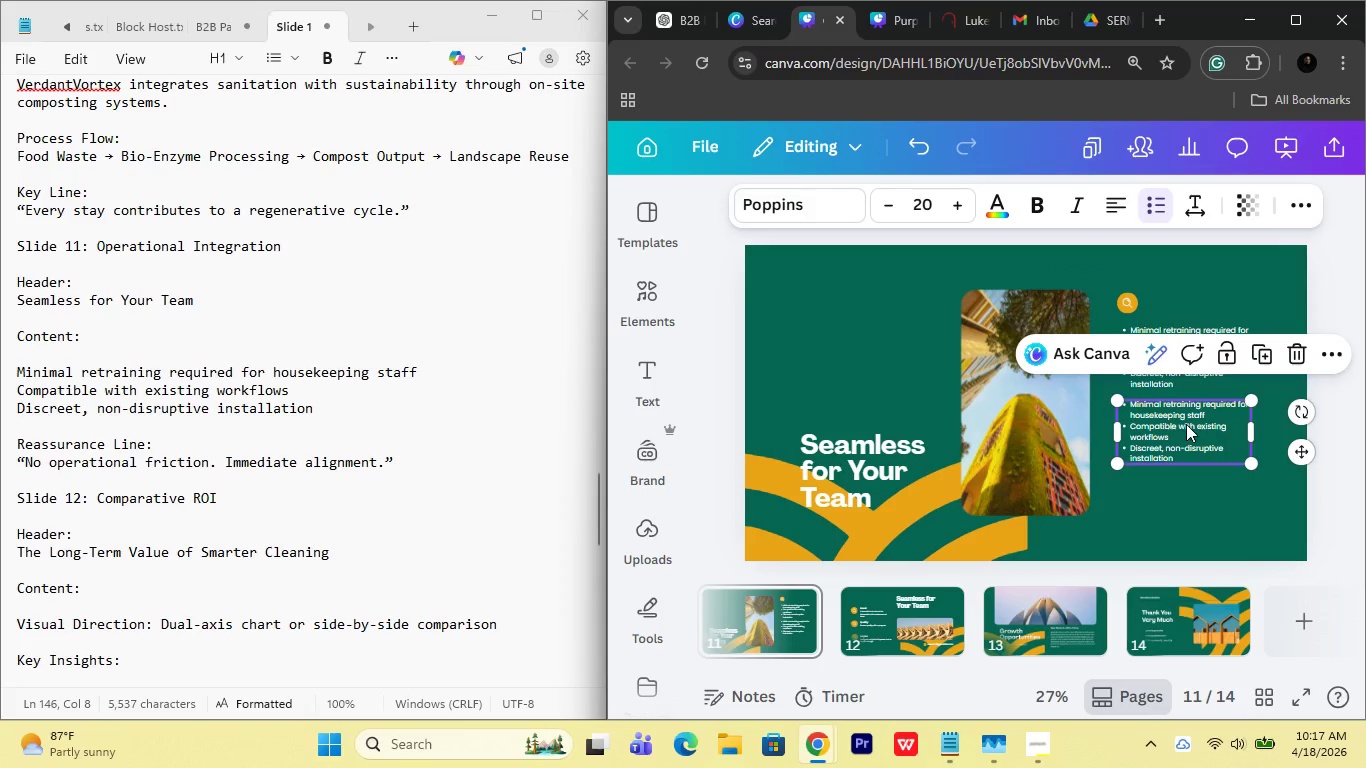 
double_click([1186, 424])
 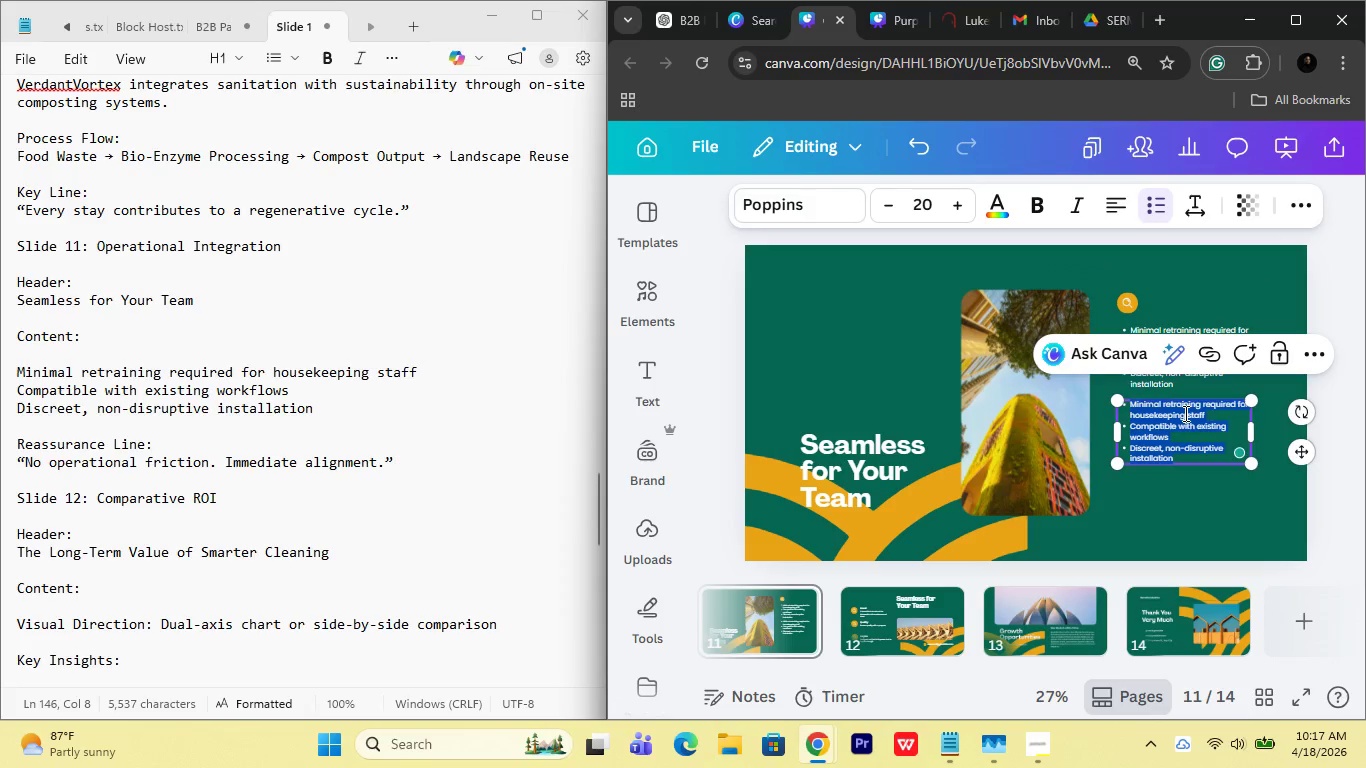 
key(Backspace)
key(Backspace)
key(Backspace)
key(Backspace)
key(Backspace)
key(Backspace)
type(No )
 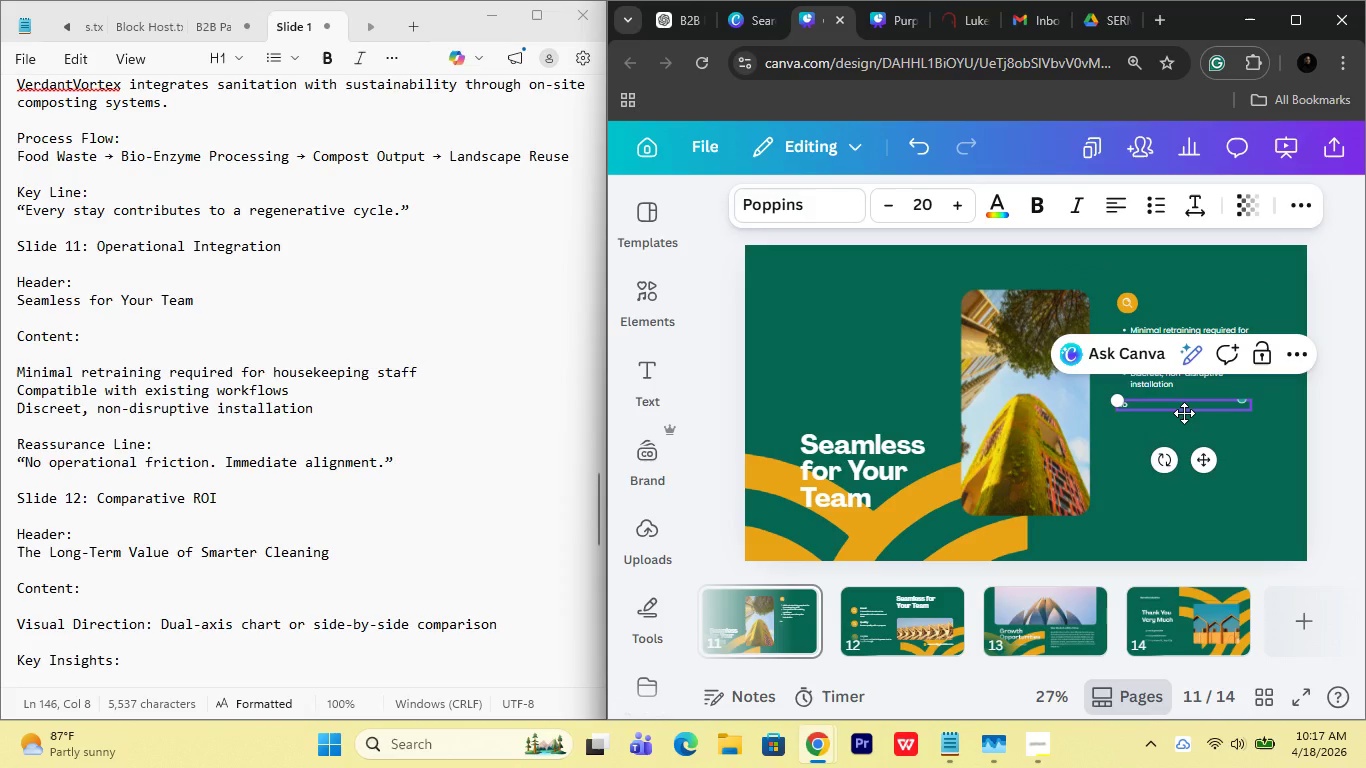 
wait(8.86)
 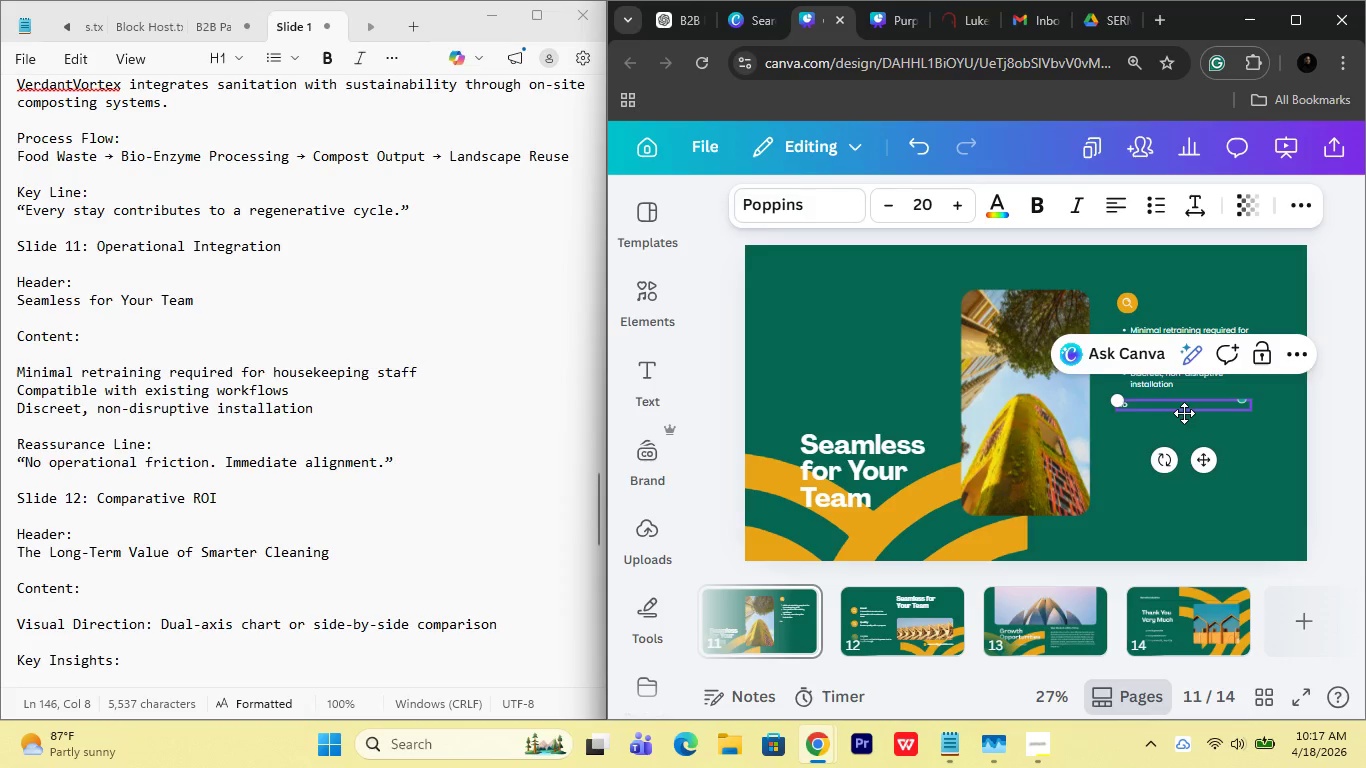 
key(Control+ControlLeft)
 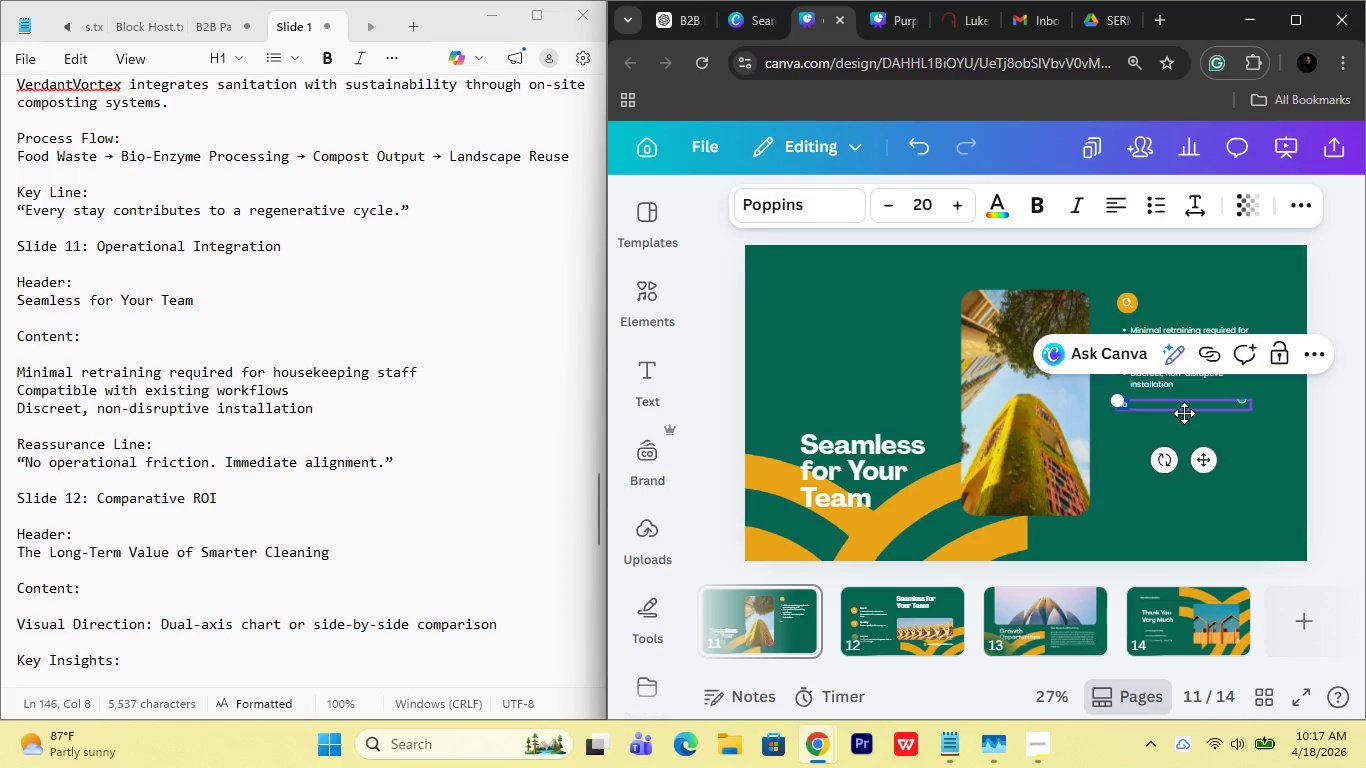 
key(Control+A)
 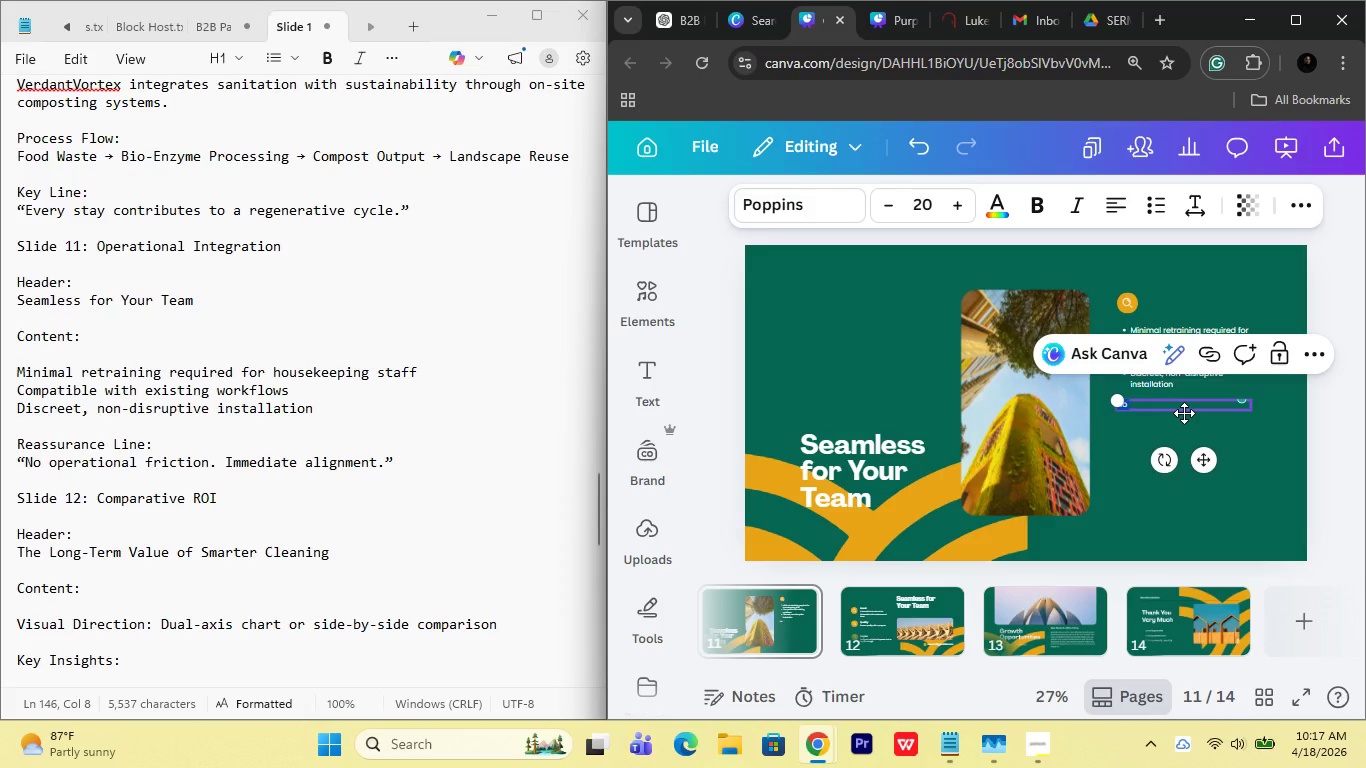 
hold_key(key=ShiftLeft, duration=0.59)
 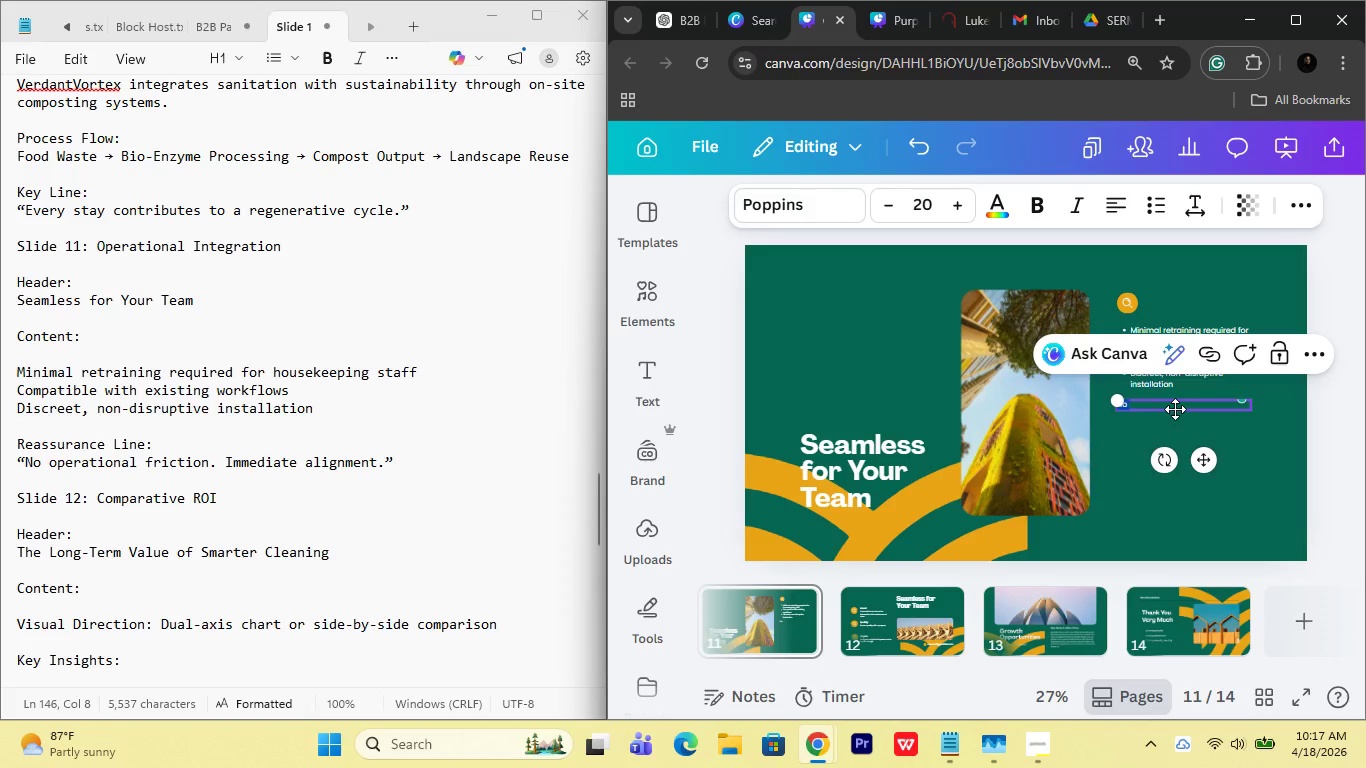 
wait(7.16)
 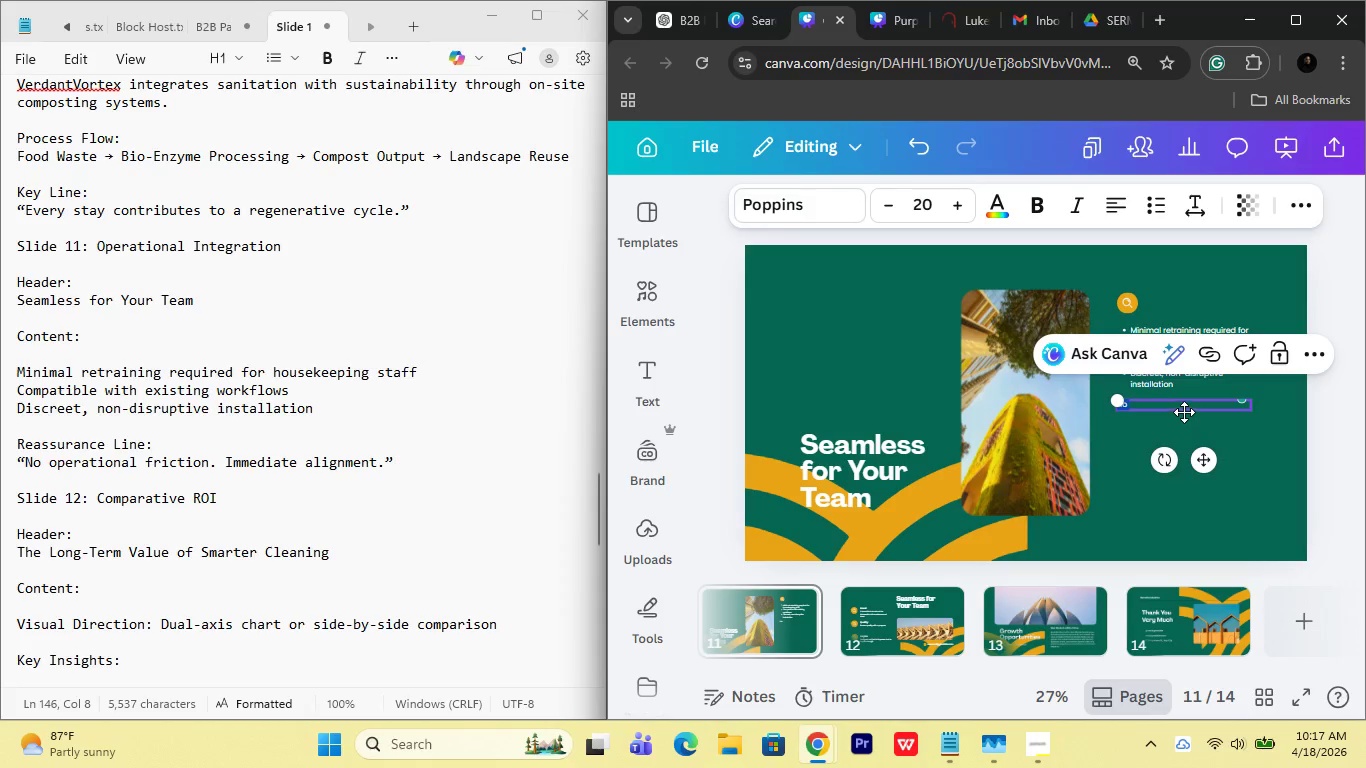 
key(Control+ControlLeft)
 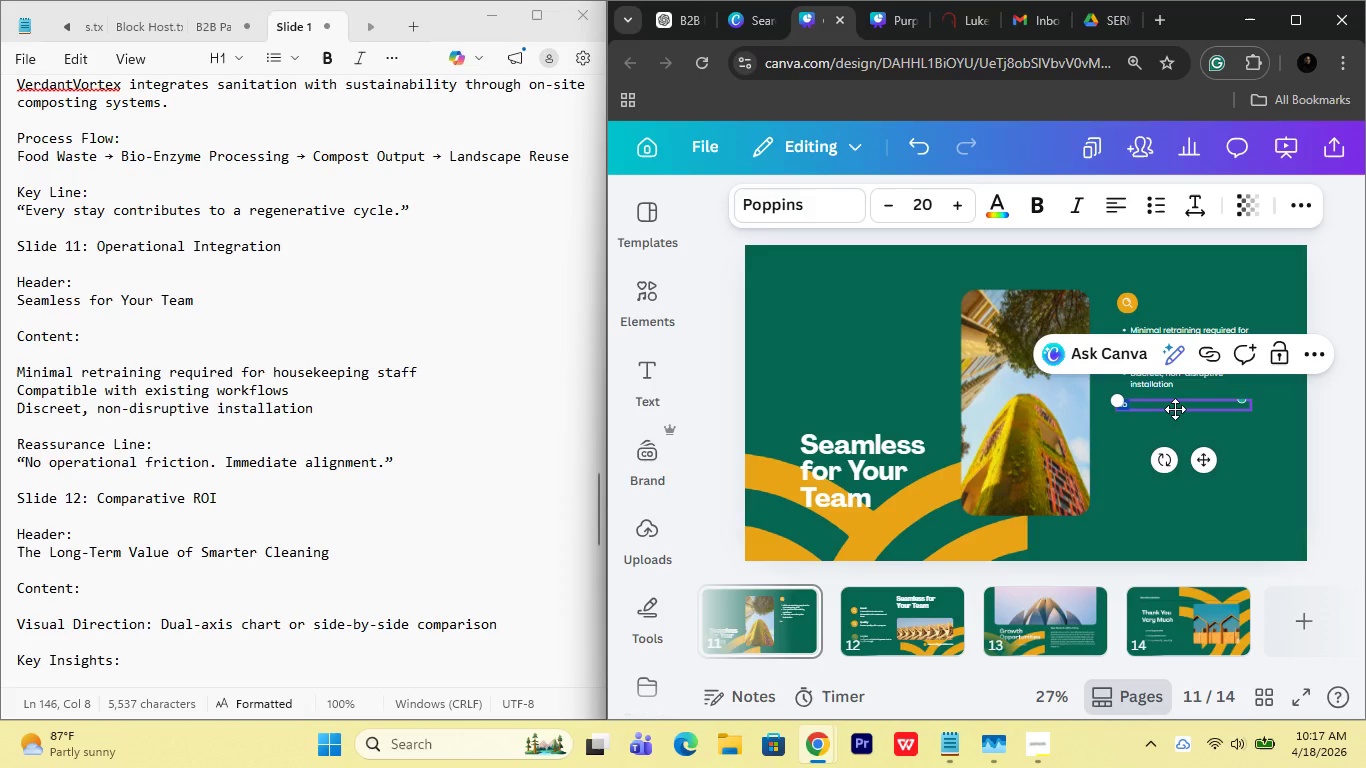 
key(Control+A)
 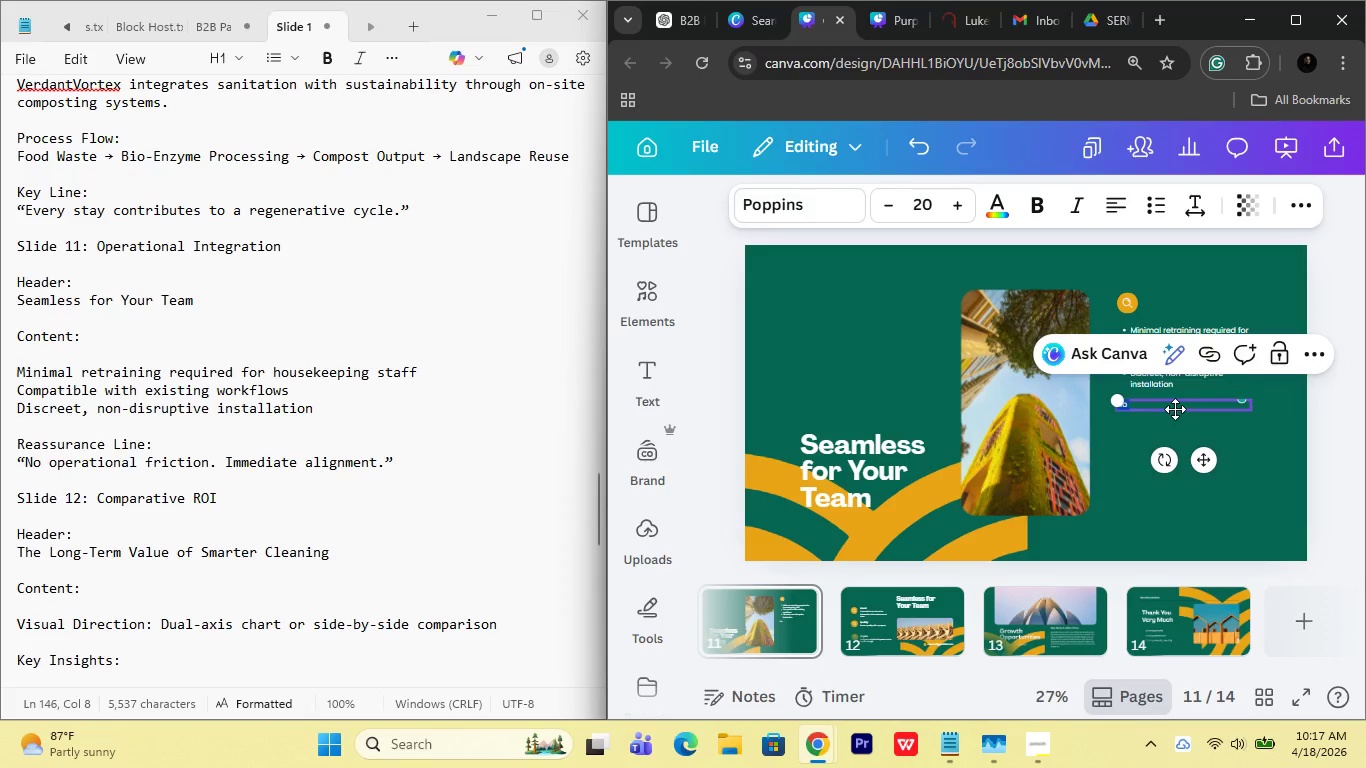 
type(No operational fricton. Immediate alignment)
 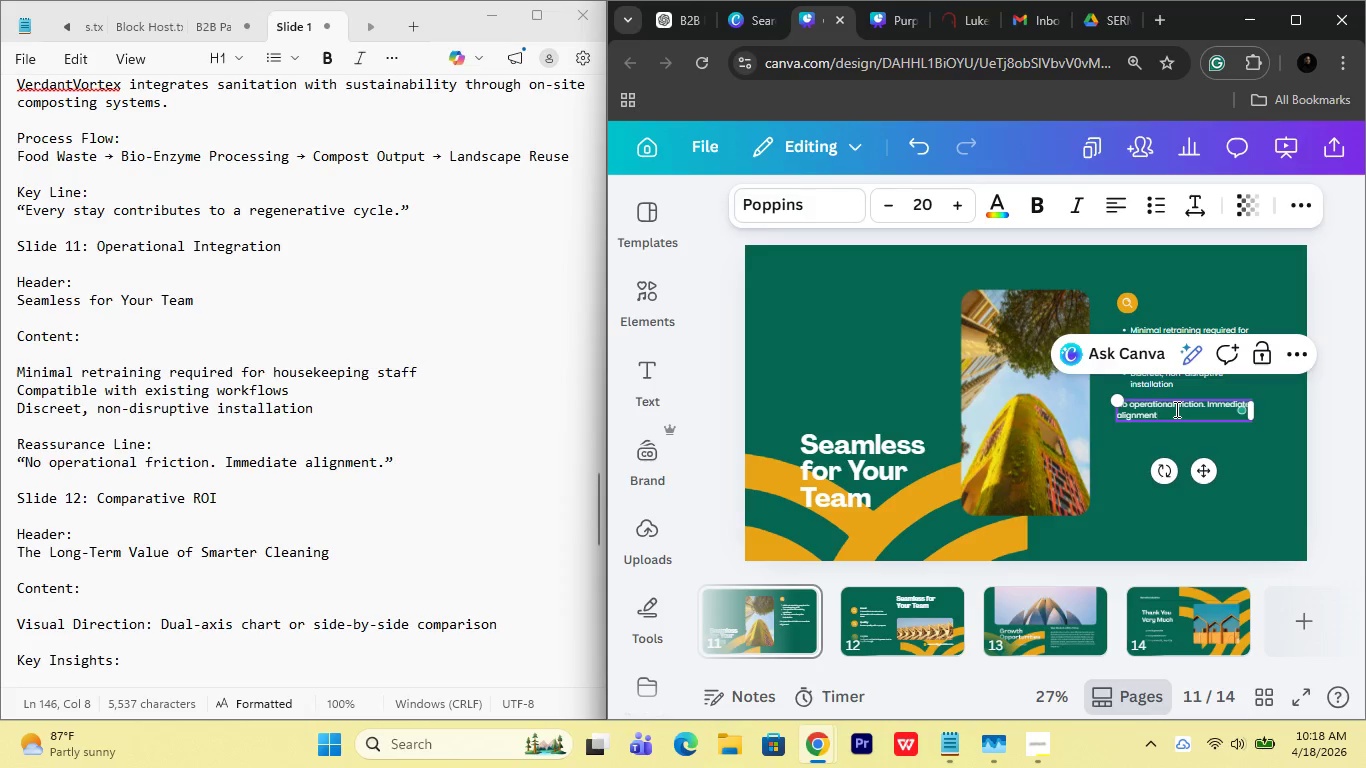 
mouse_move([1240, 411])
 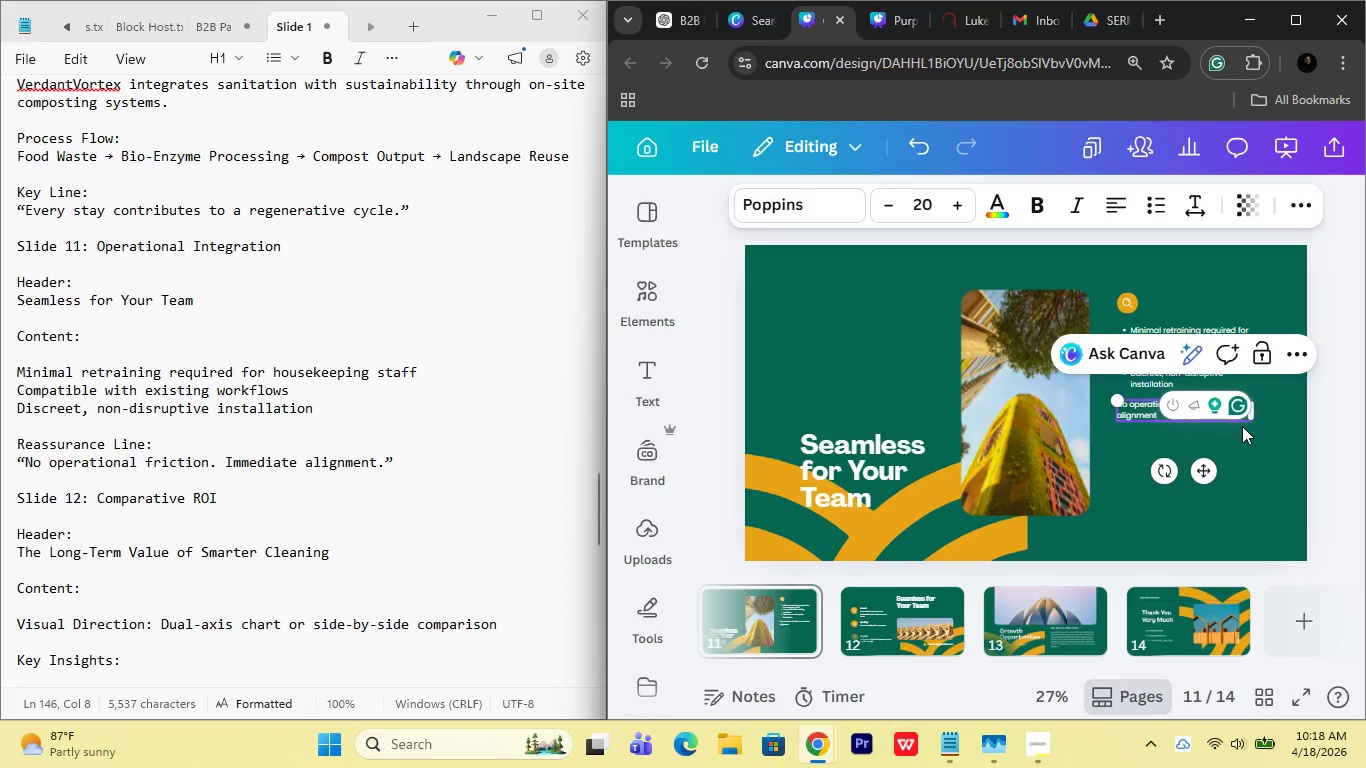 
left_click([1242, 426])
 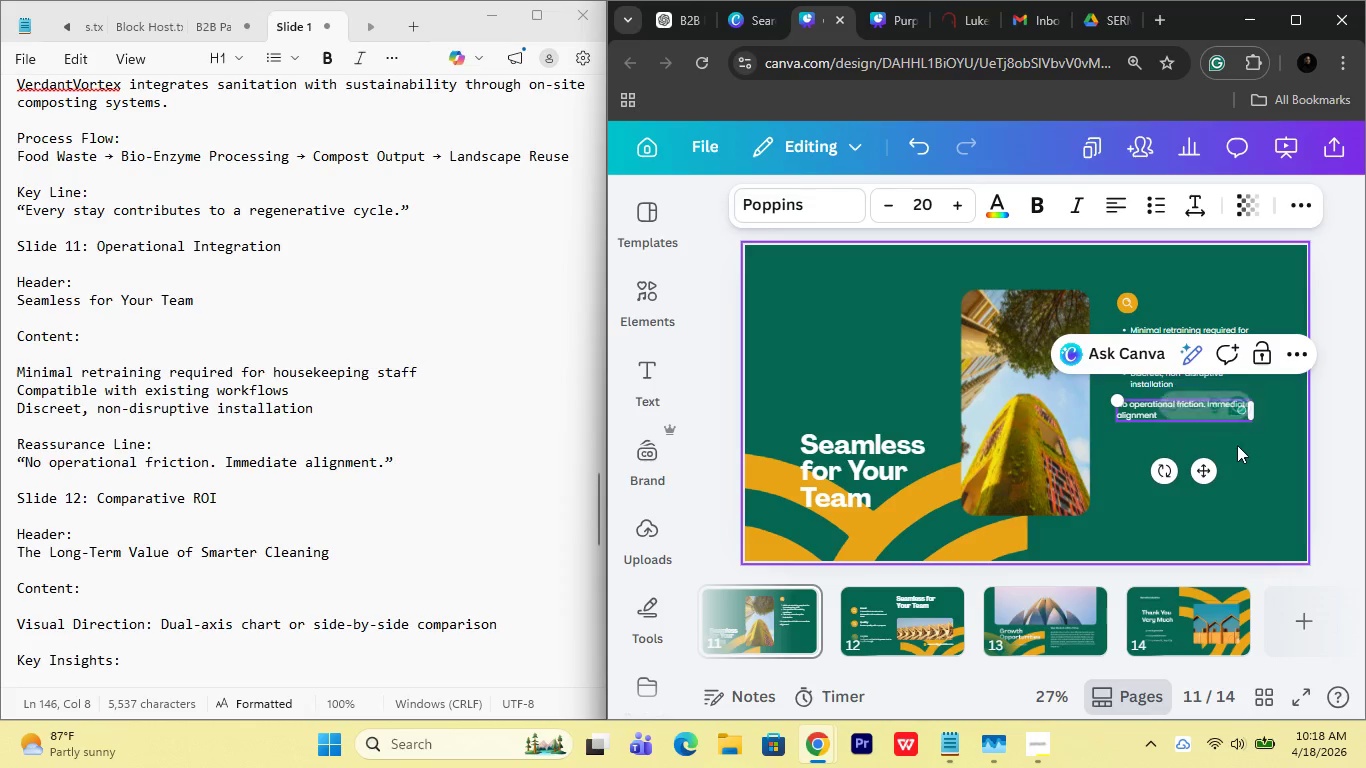 
left_click([1237, 445])
 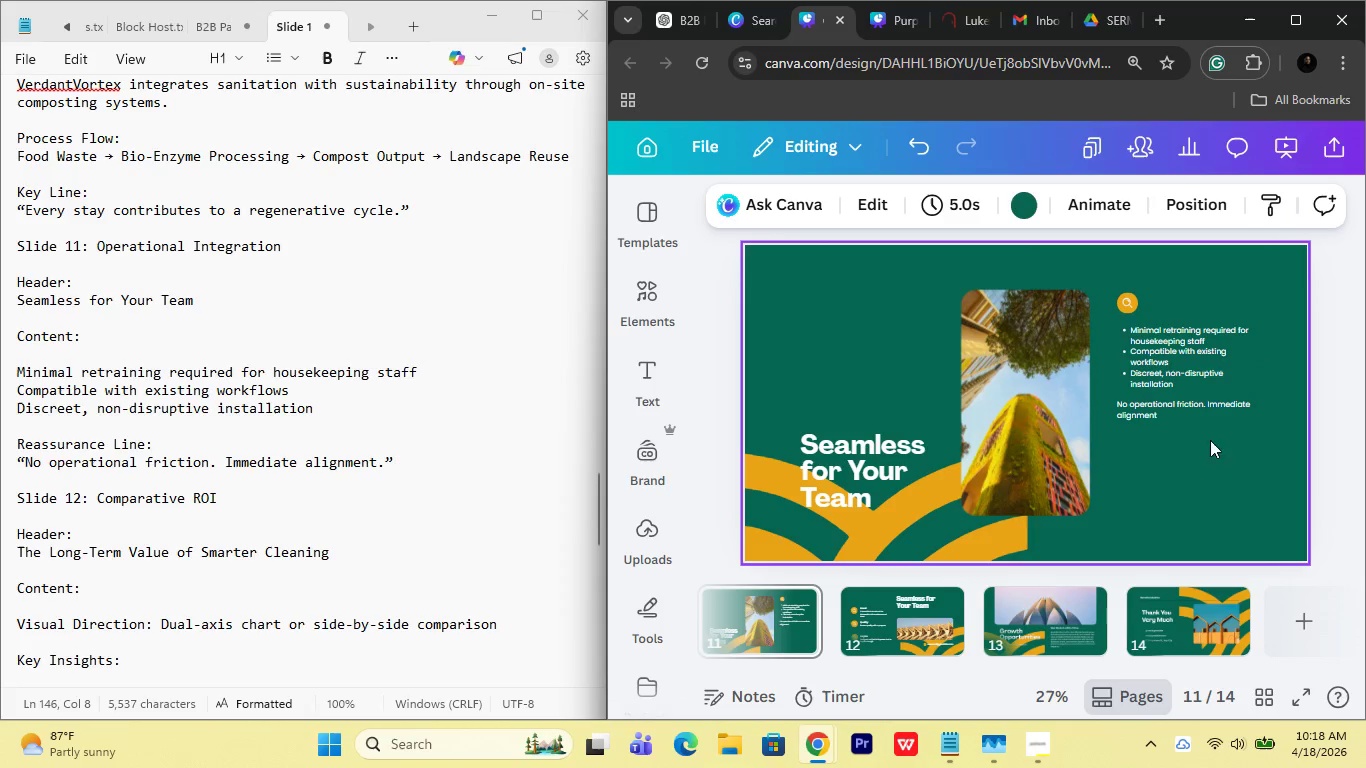 
left_click_drag(start_coordinate=[1200, 471], to_coordinate=[1190, 362])
 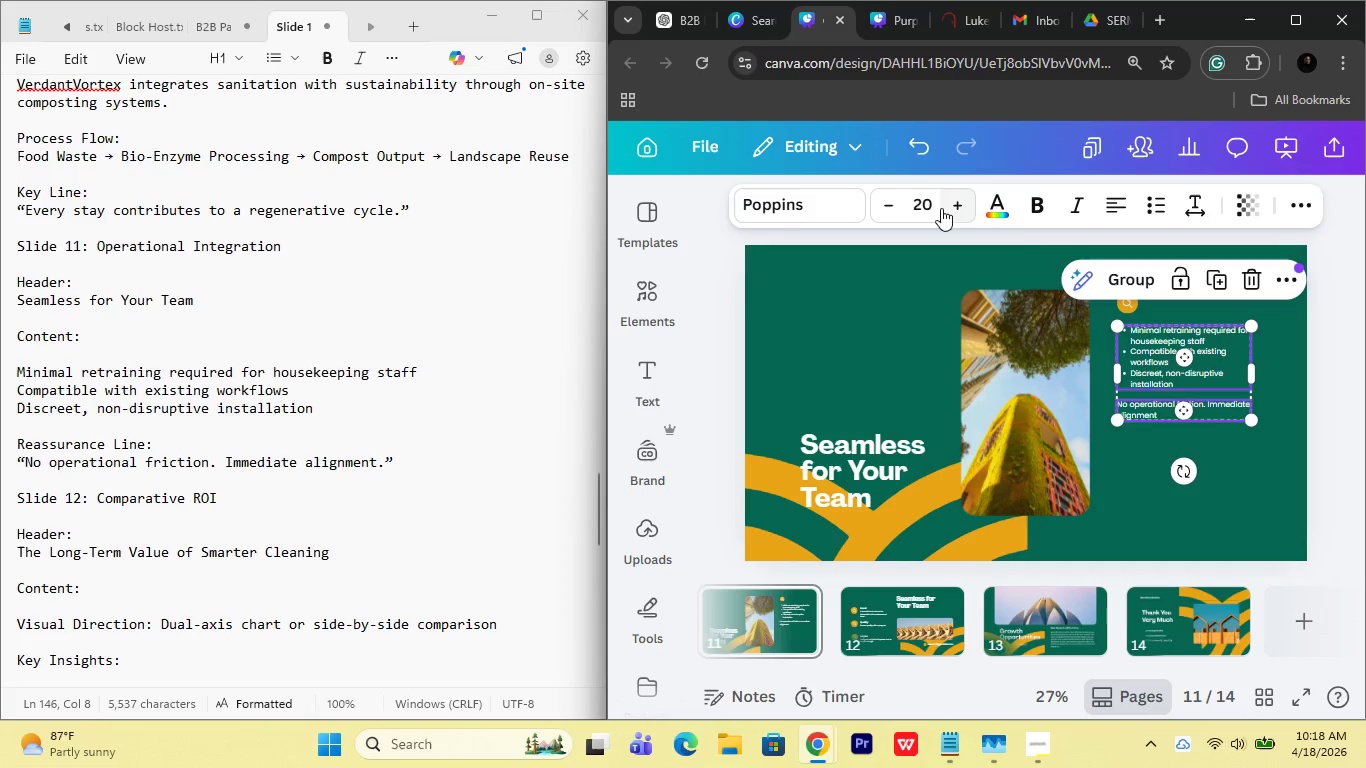 
left_click([937, 204])
 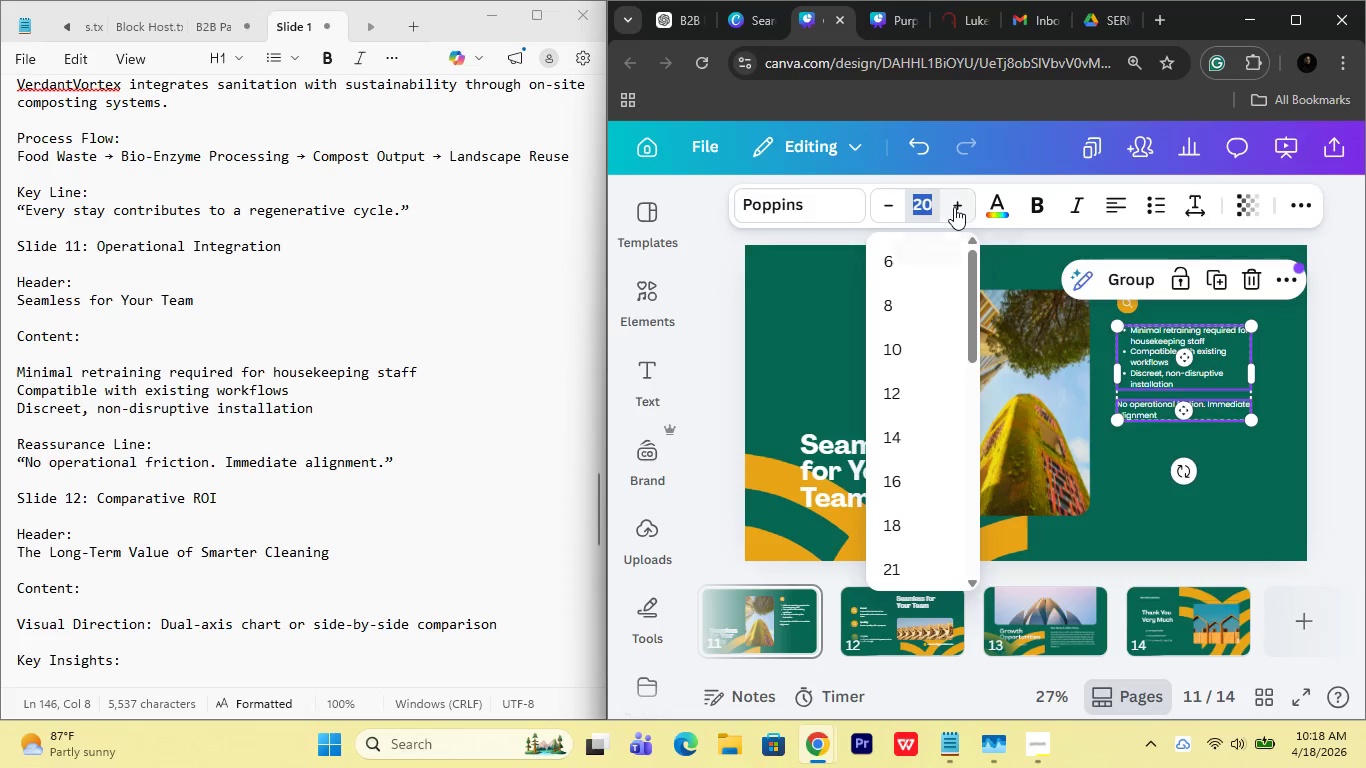 
double_click([954, 207])
 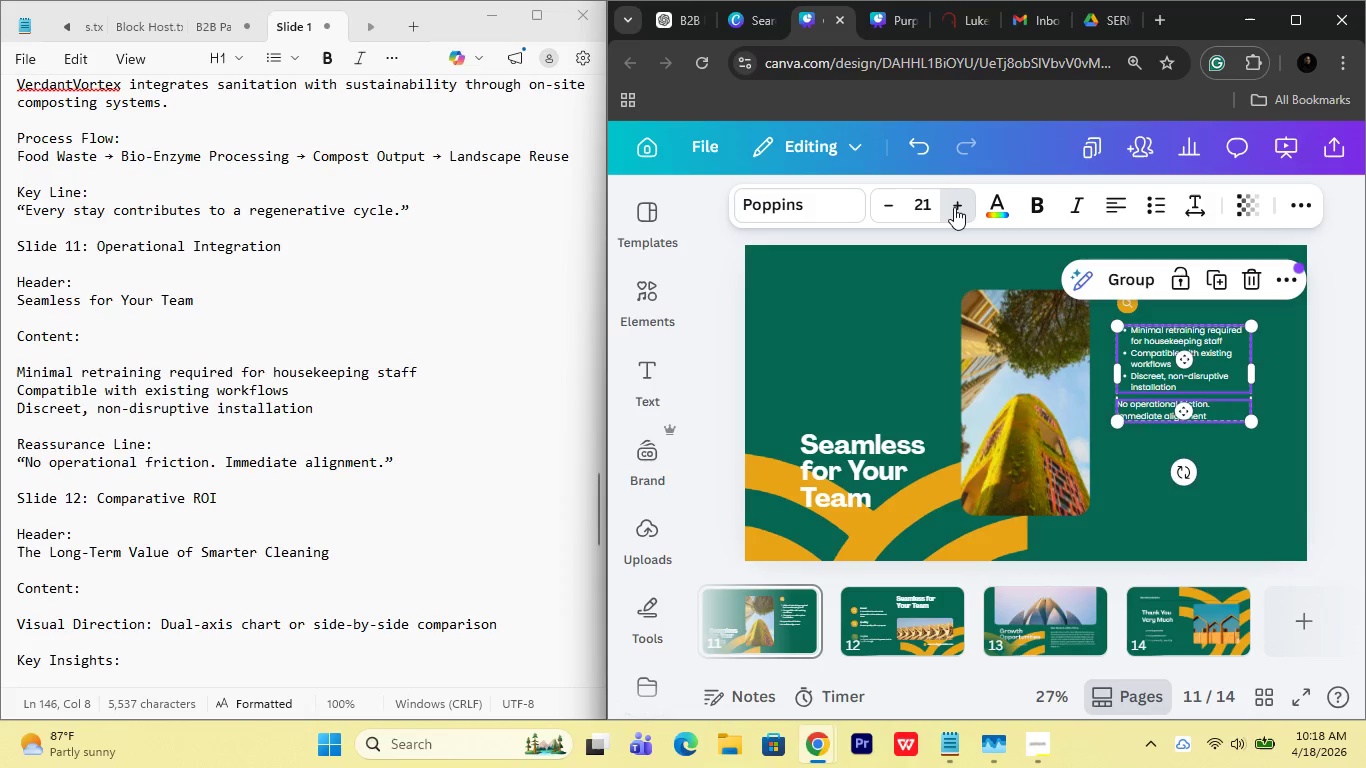 
triple_click([954, 207])
 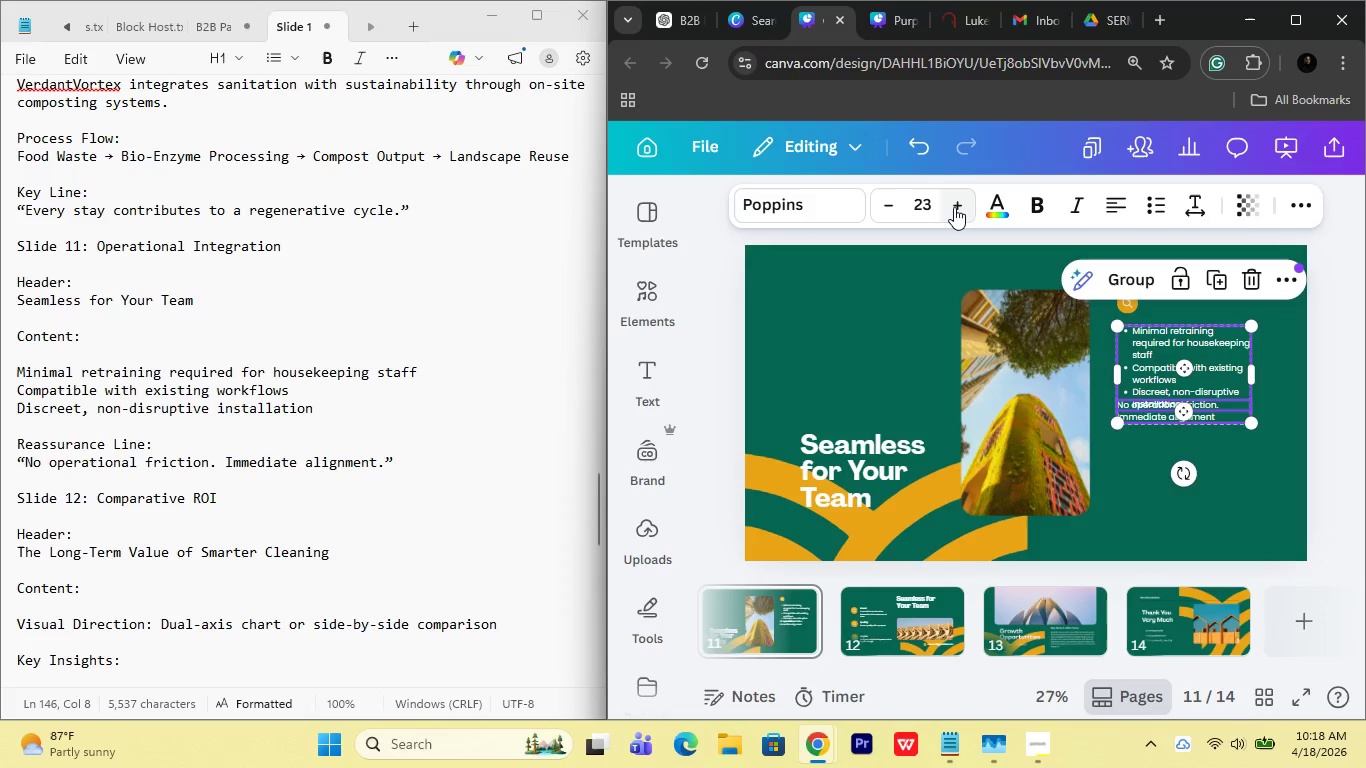 
triple_click([954, 207])
 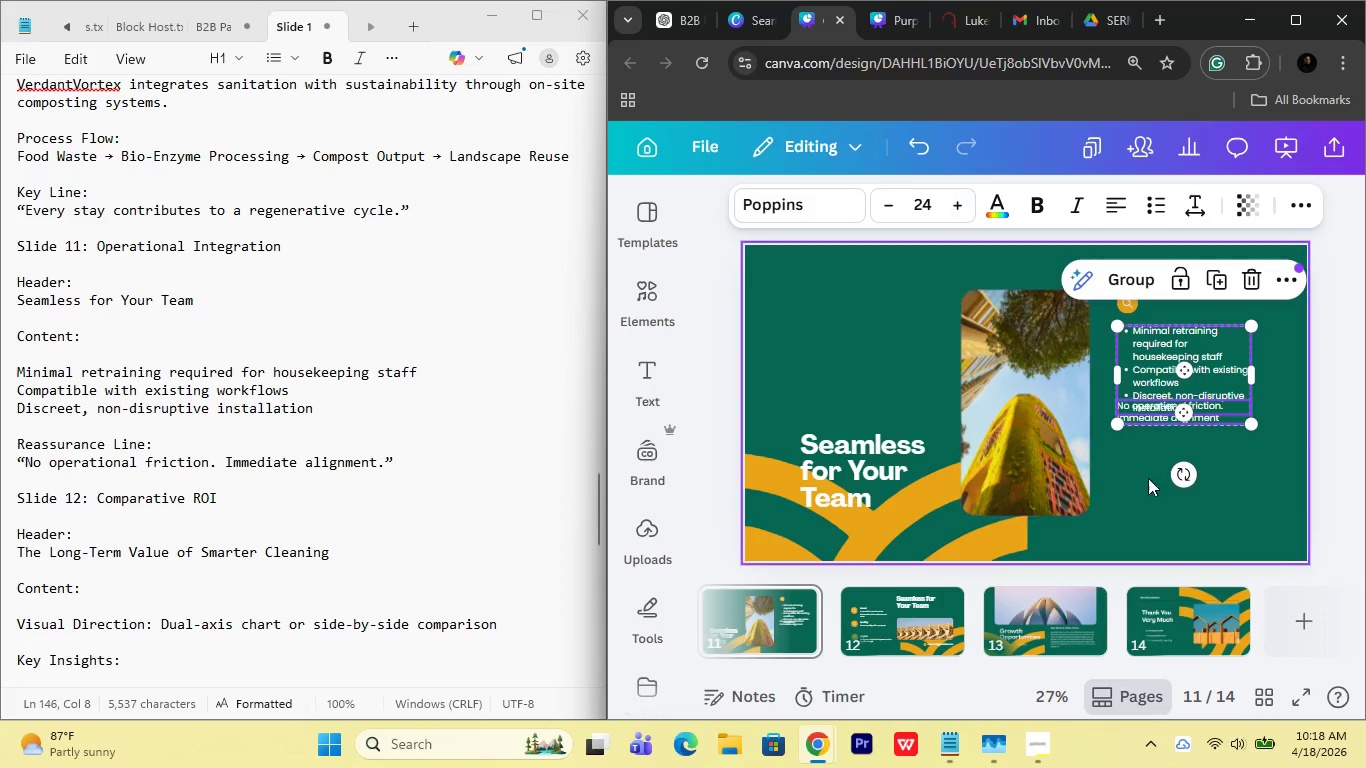 
left_click([1166, 500])
 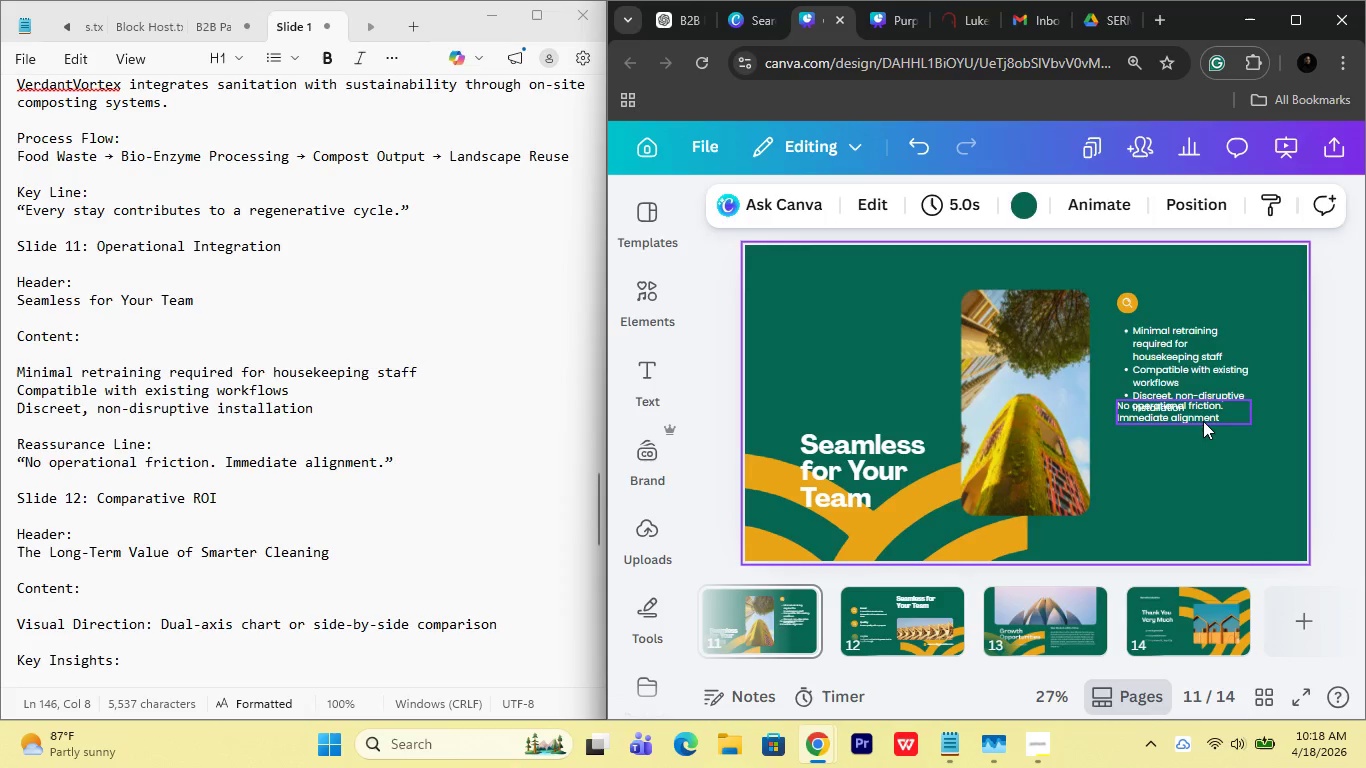 
left_click_drag(start_coordinate=[1203, 421], to_coordinate=[1206, 445])
 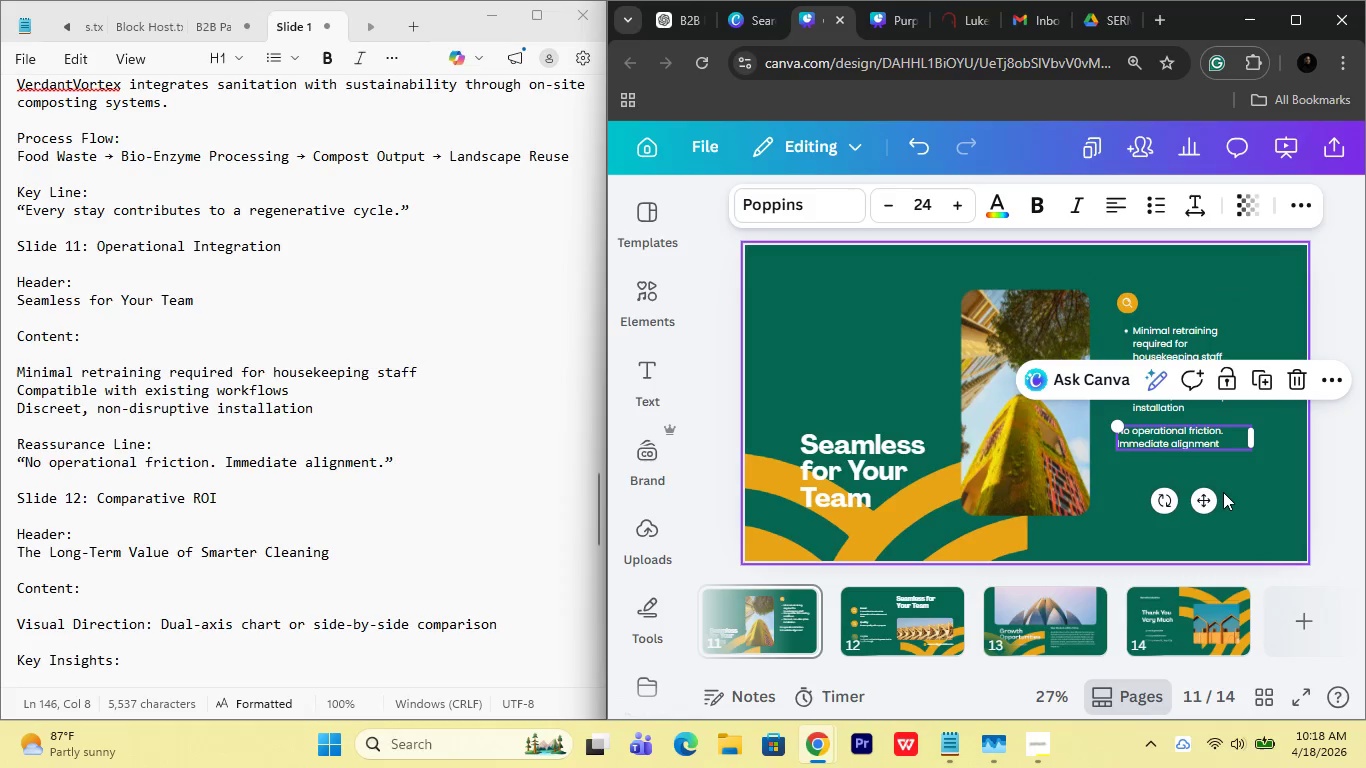 
left_click([1223, 492])
 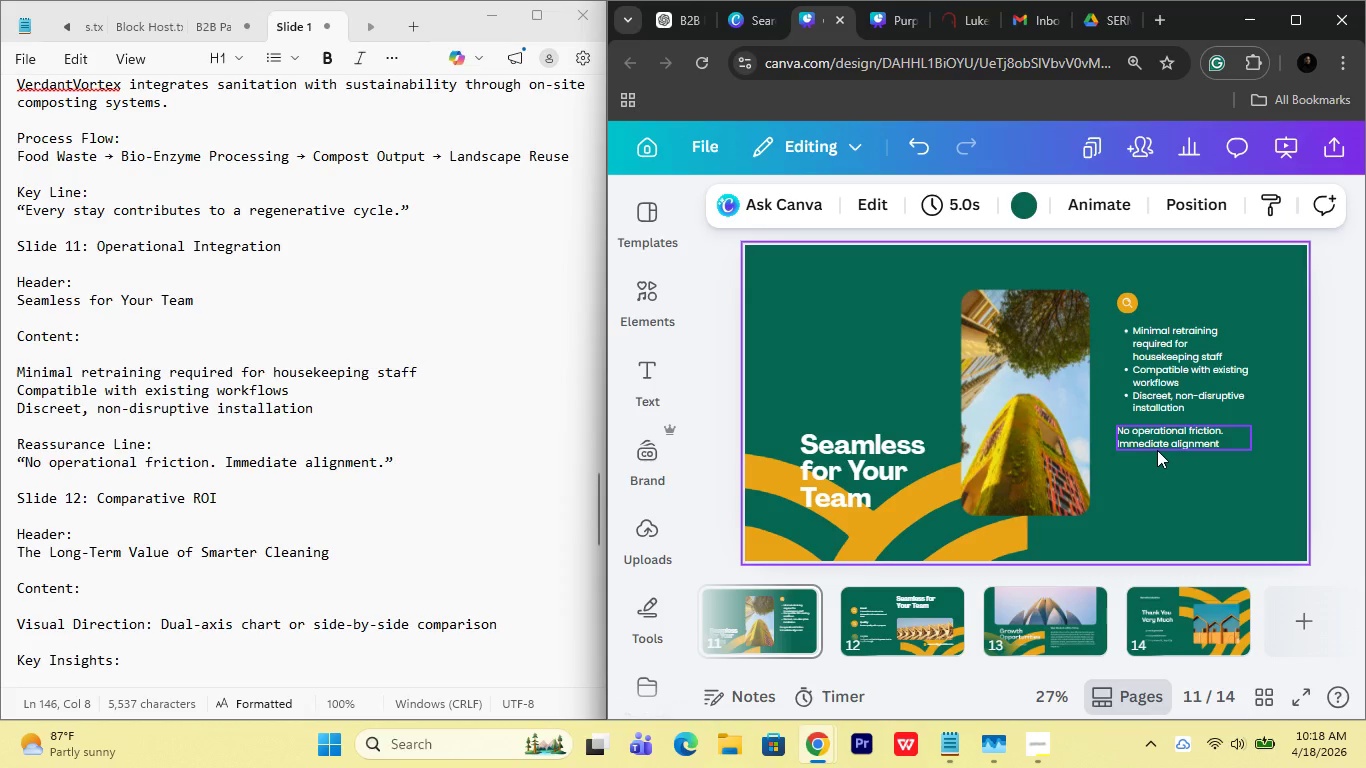 
left_click([1174, 500])
 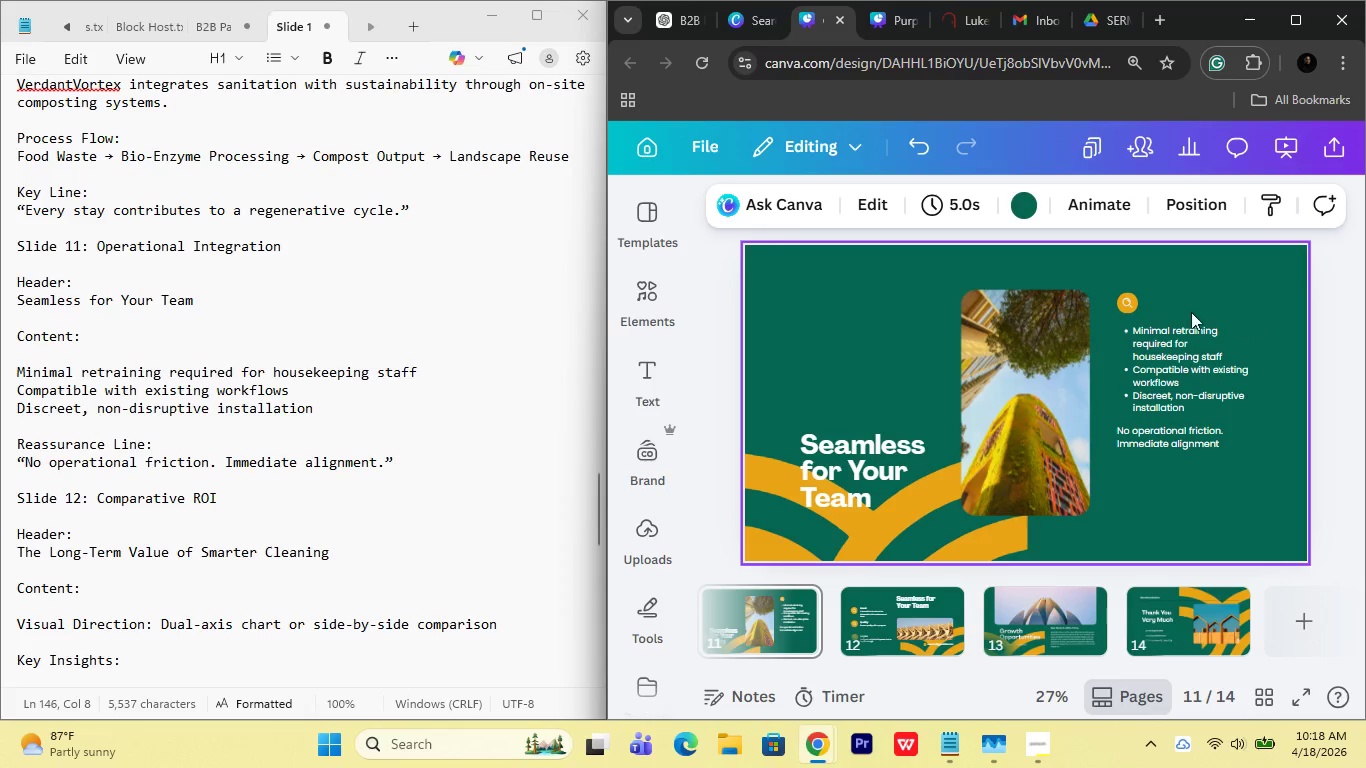 
left_click_drag(start_coordinate=[1136, 303], to_coordinate=[1156, 305])
 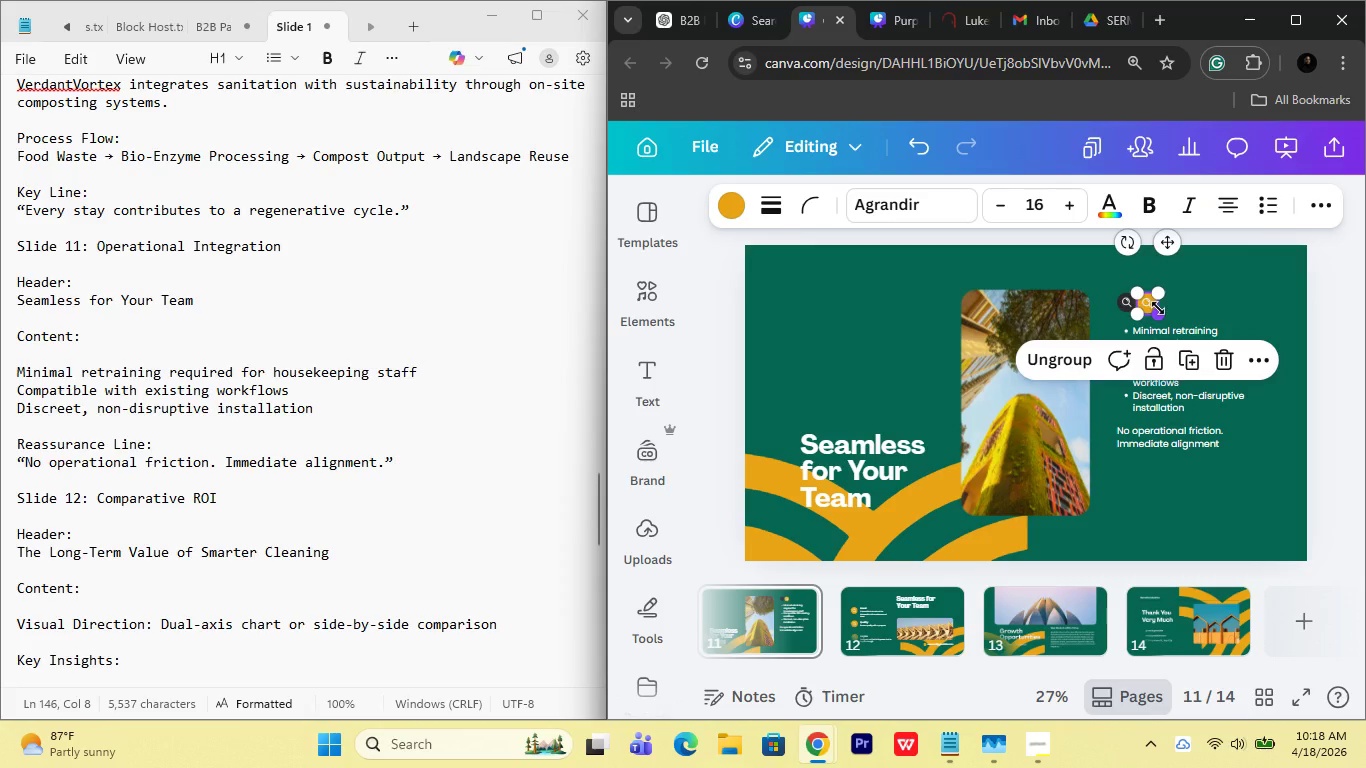 
key(Control+Z)
 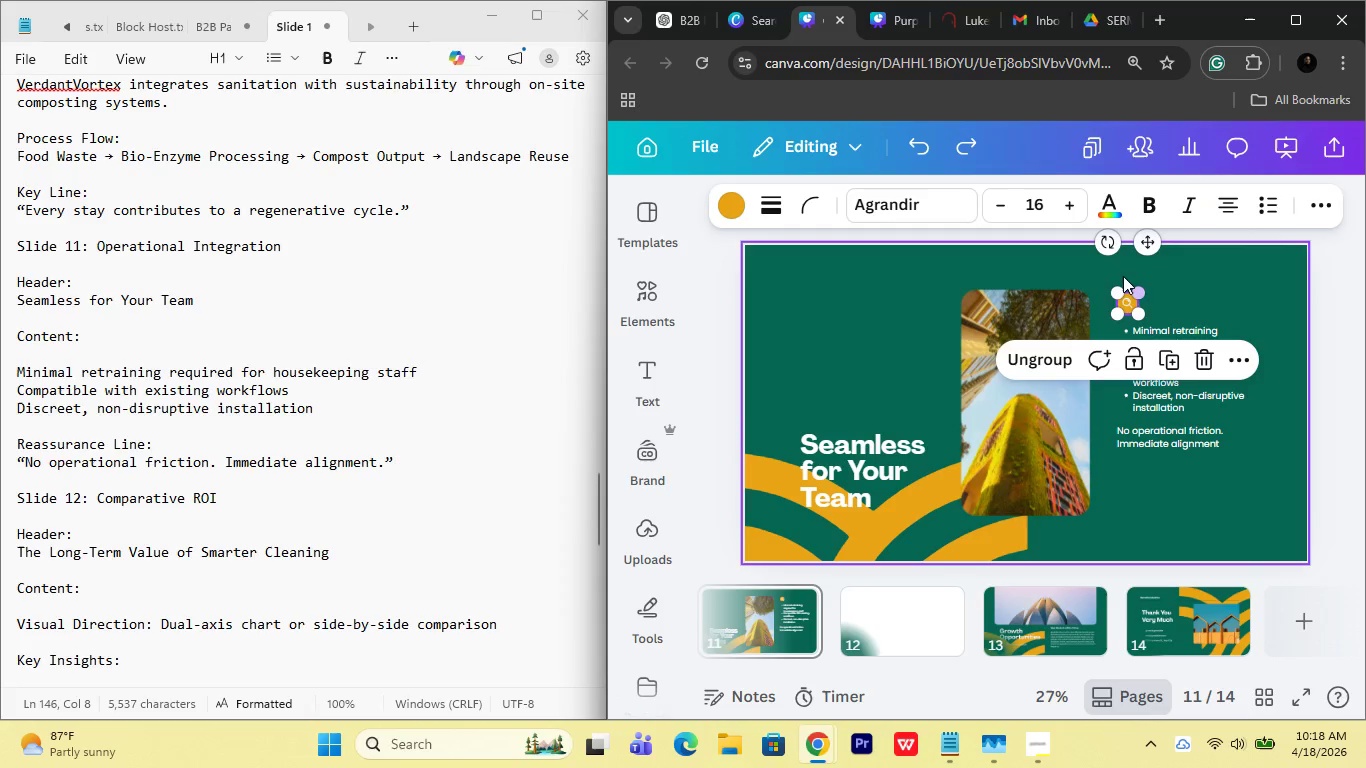 
left_click([1123, 276])
 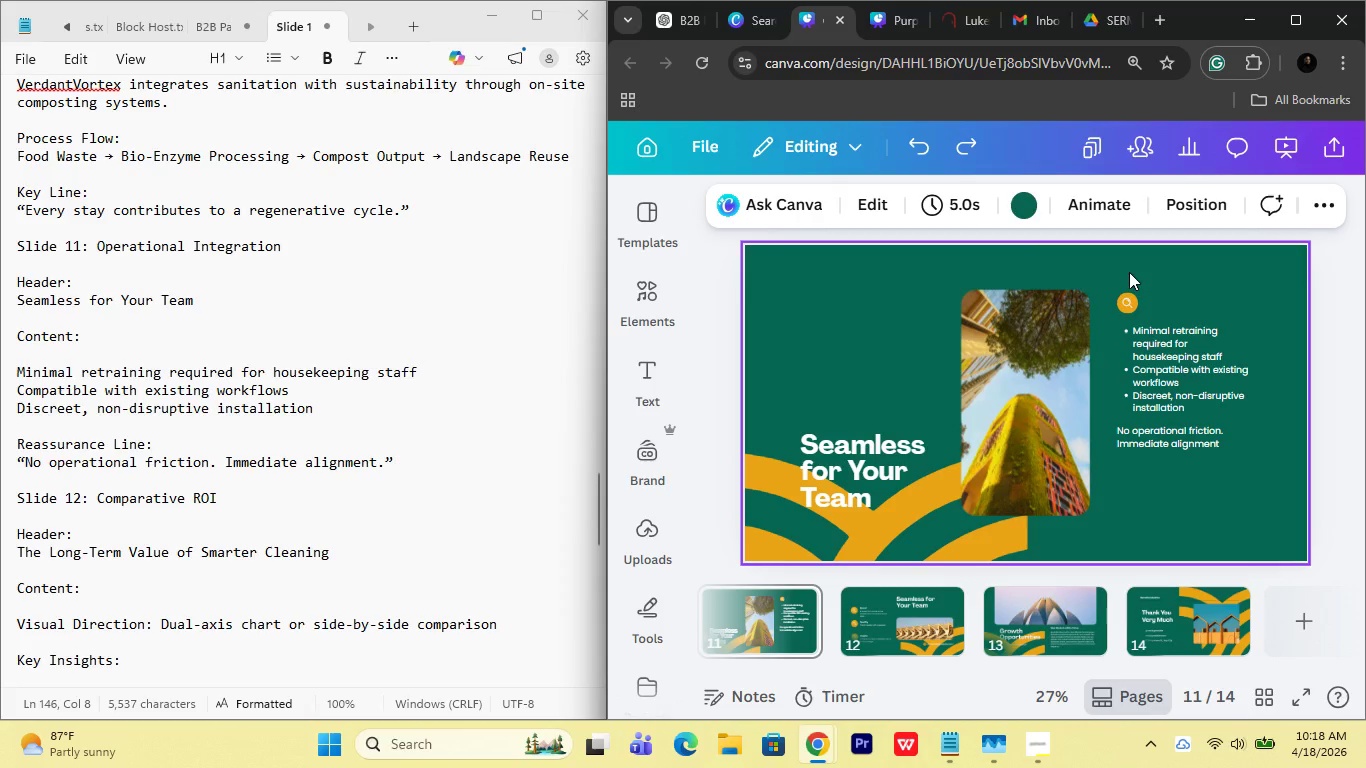 
left_click_drag(start_coordinate=[1129, 272], to_coordinate=[1126, 315])
 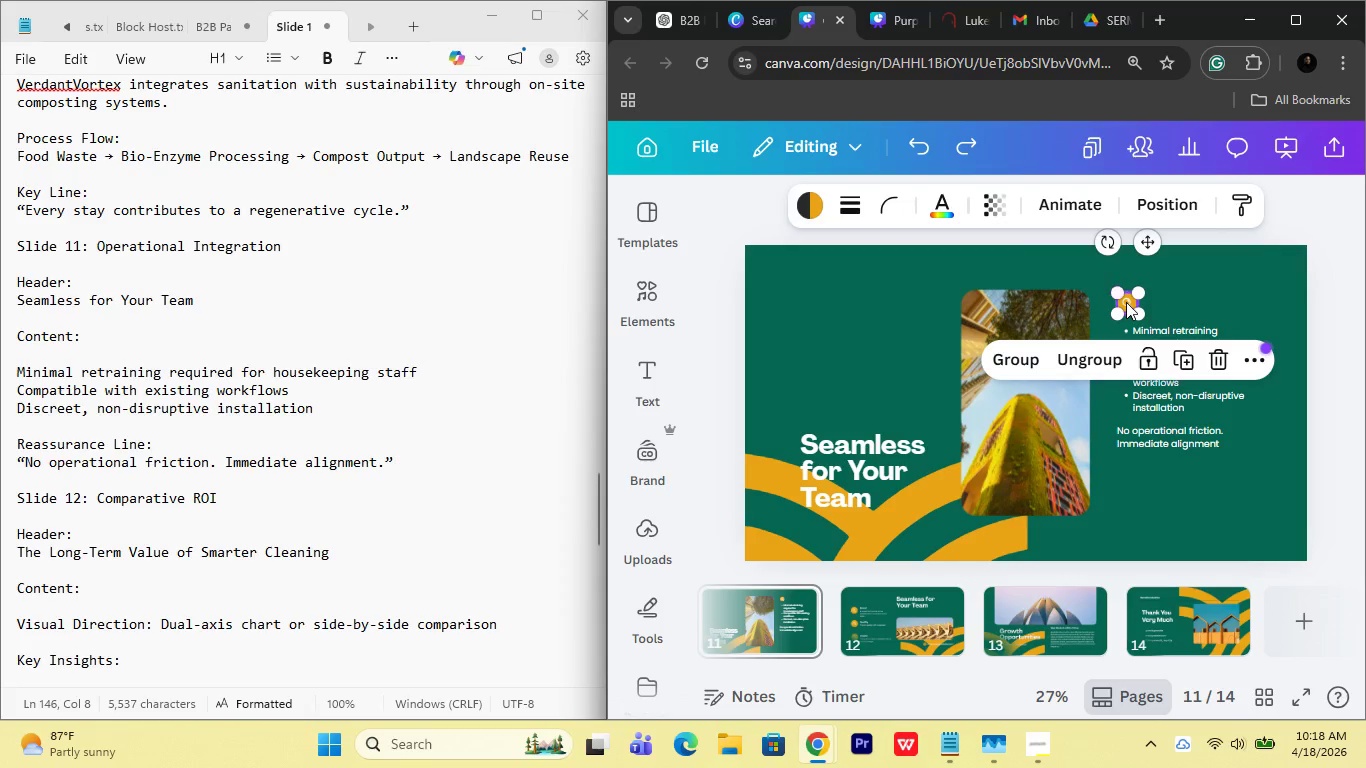 
left_click_drag(start_coordinate=[1126, 302], to_coordinate=[1165, 307])
 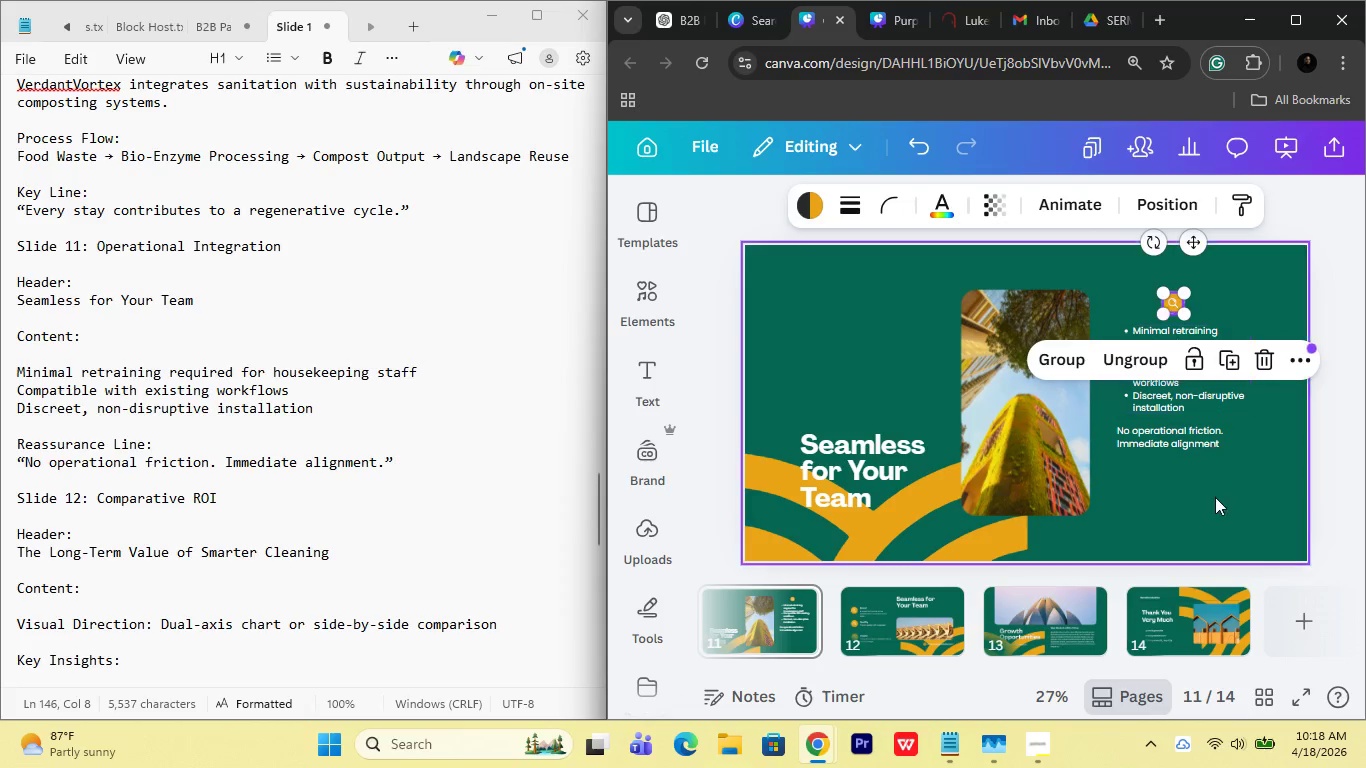 
left_click([1215, 497])
 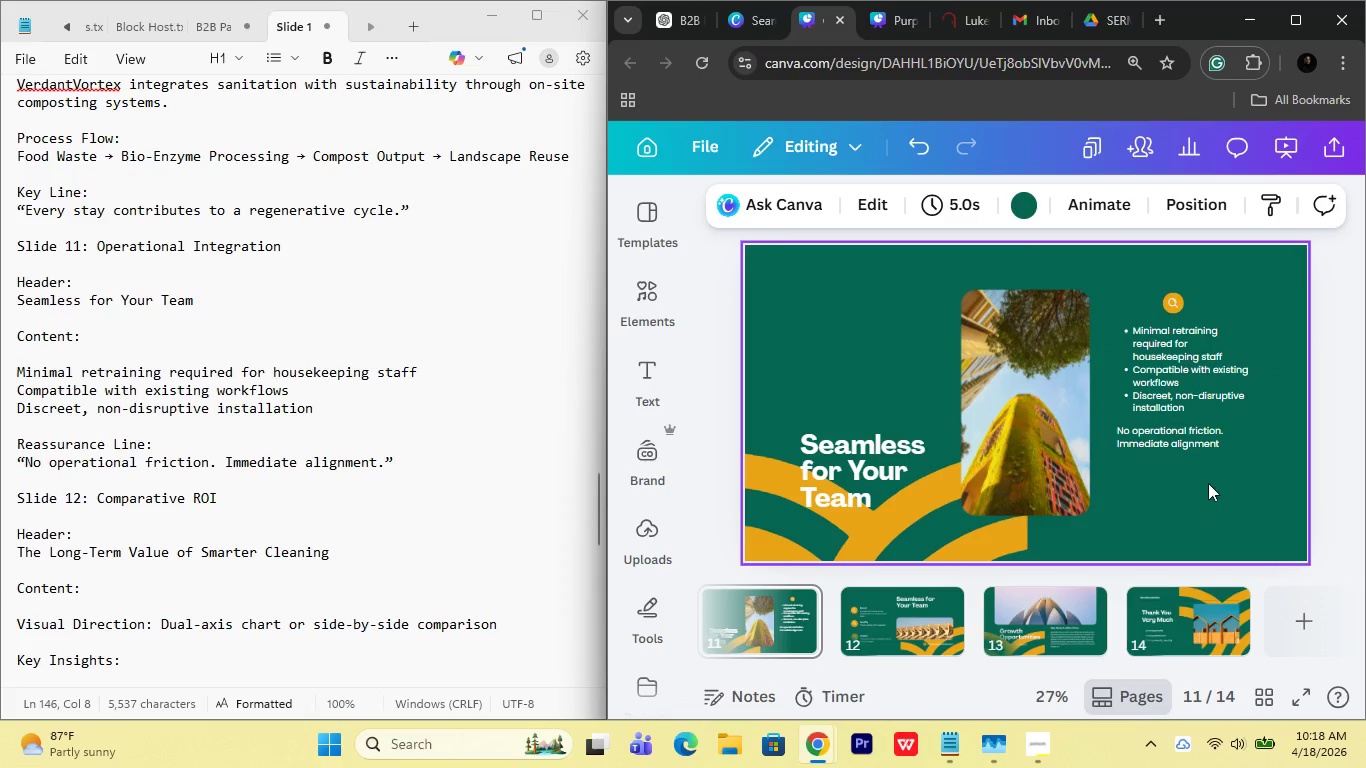 
left_click_drag(start_coordinate=[1208, 483], to_coordinate=[1164, 300])
 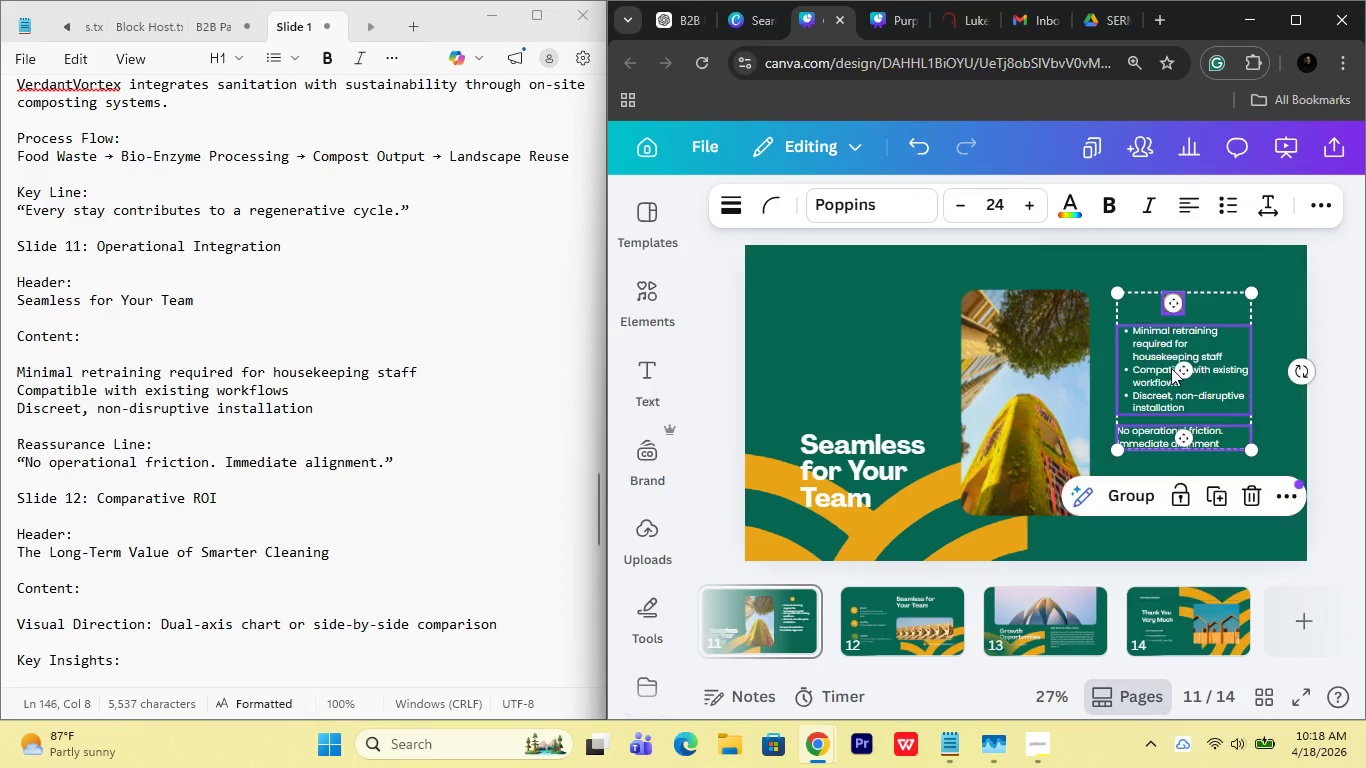 
left_click_drag(start_coordinate=[1171, 359], to_coordinate=[1169, 393])
 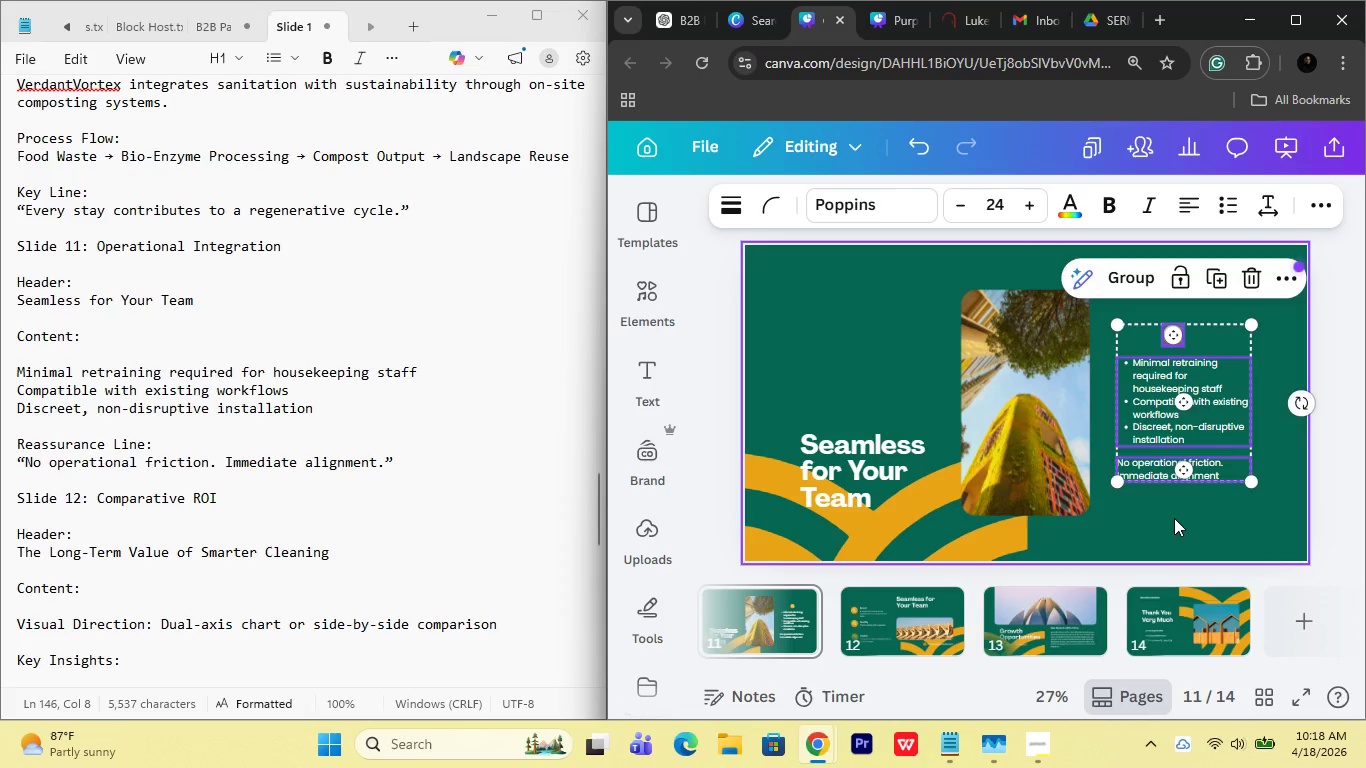 
left_click([1174, 518])
 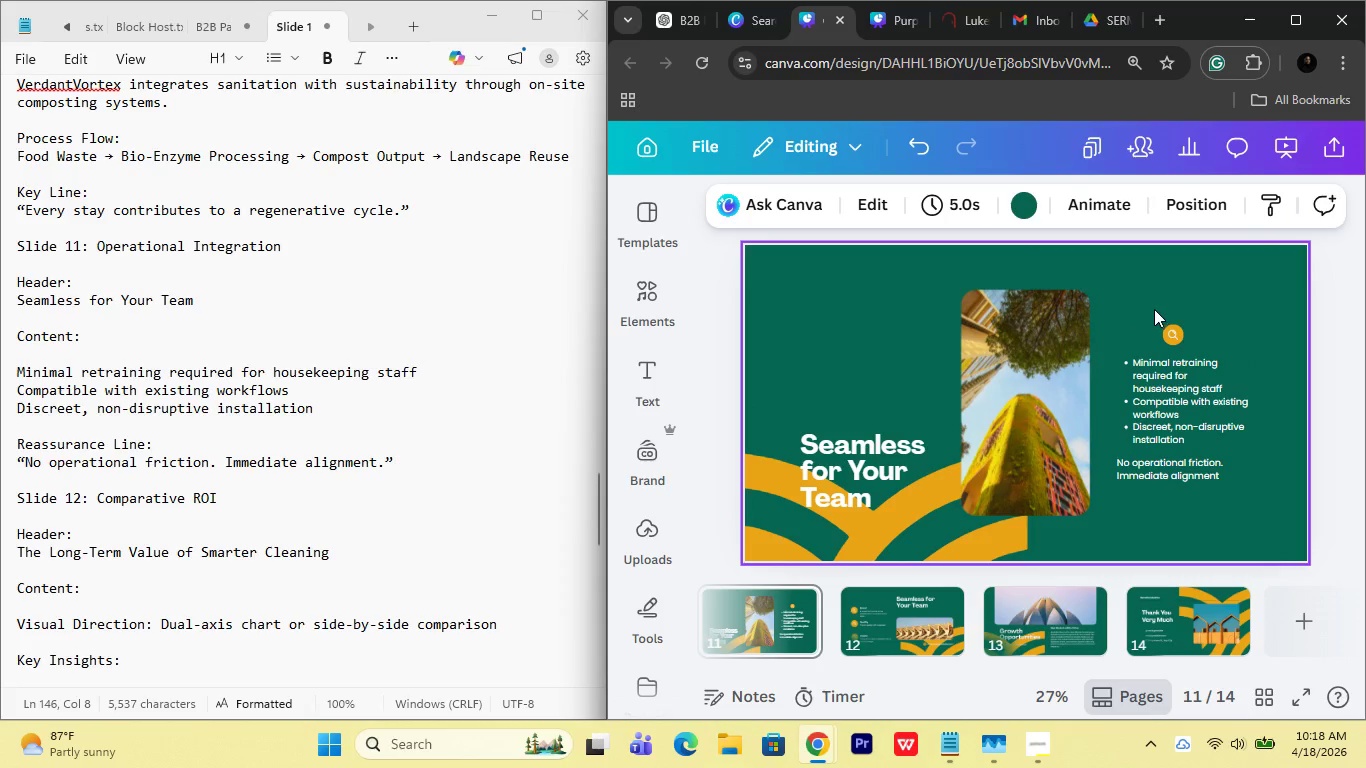 
left_click([1199, 385])
 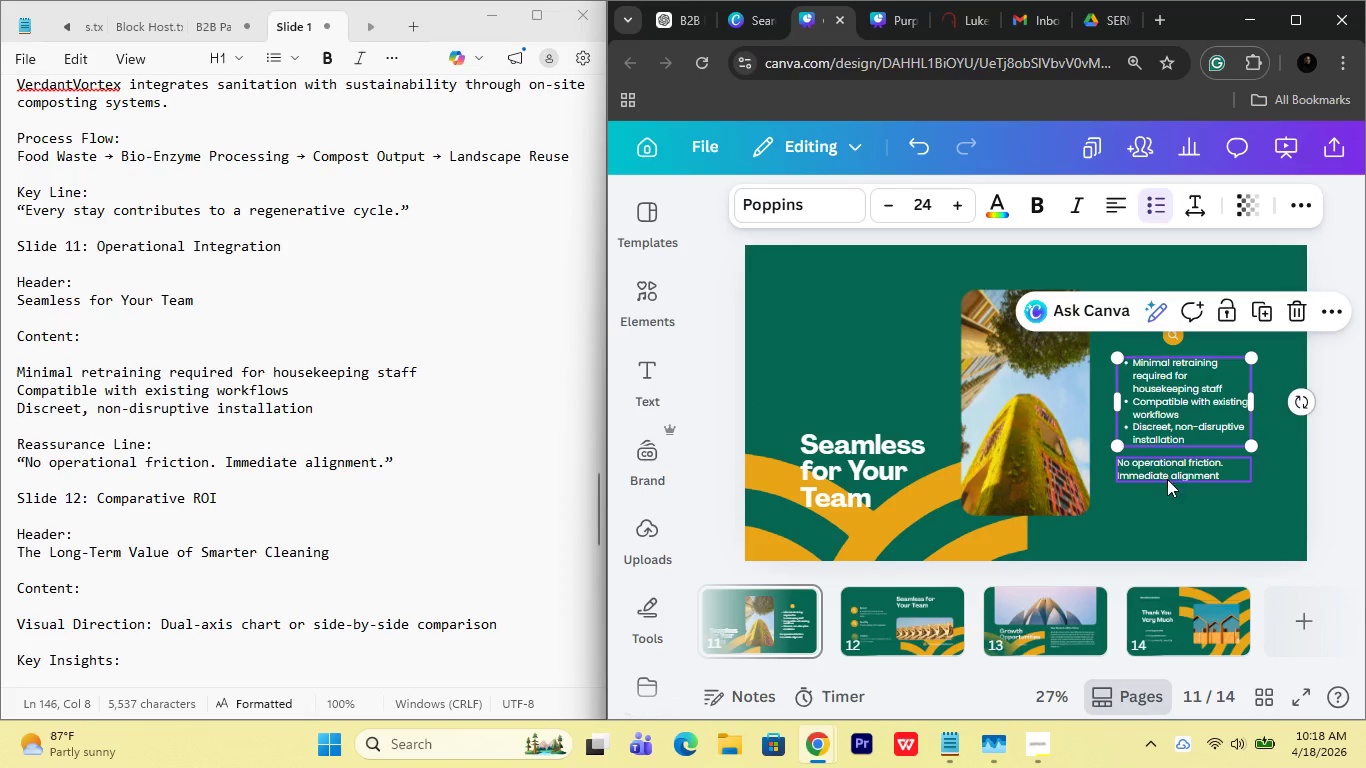 
left_click([1173, 478])
 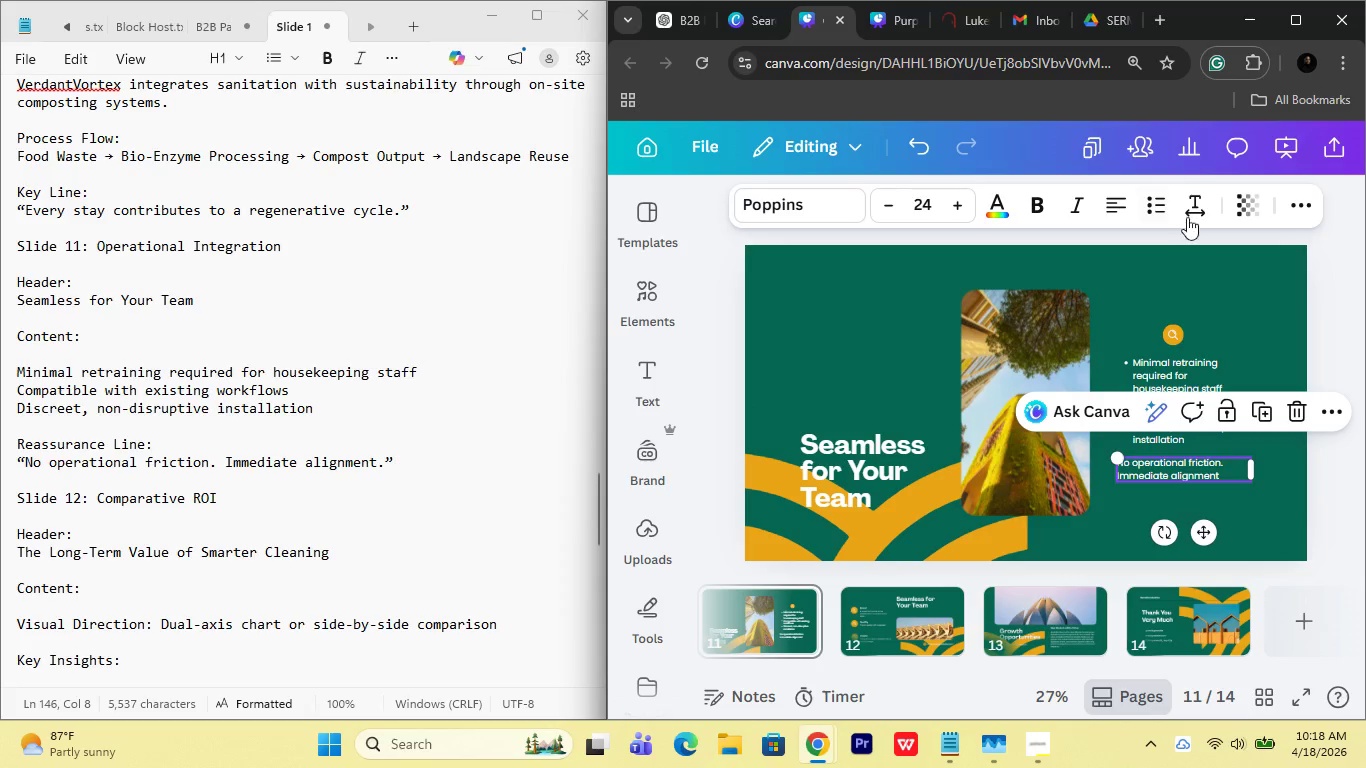 
left_click([1149, 203])
 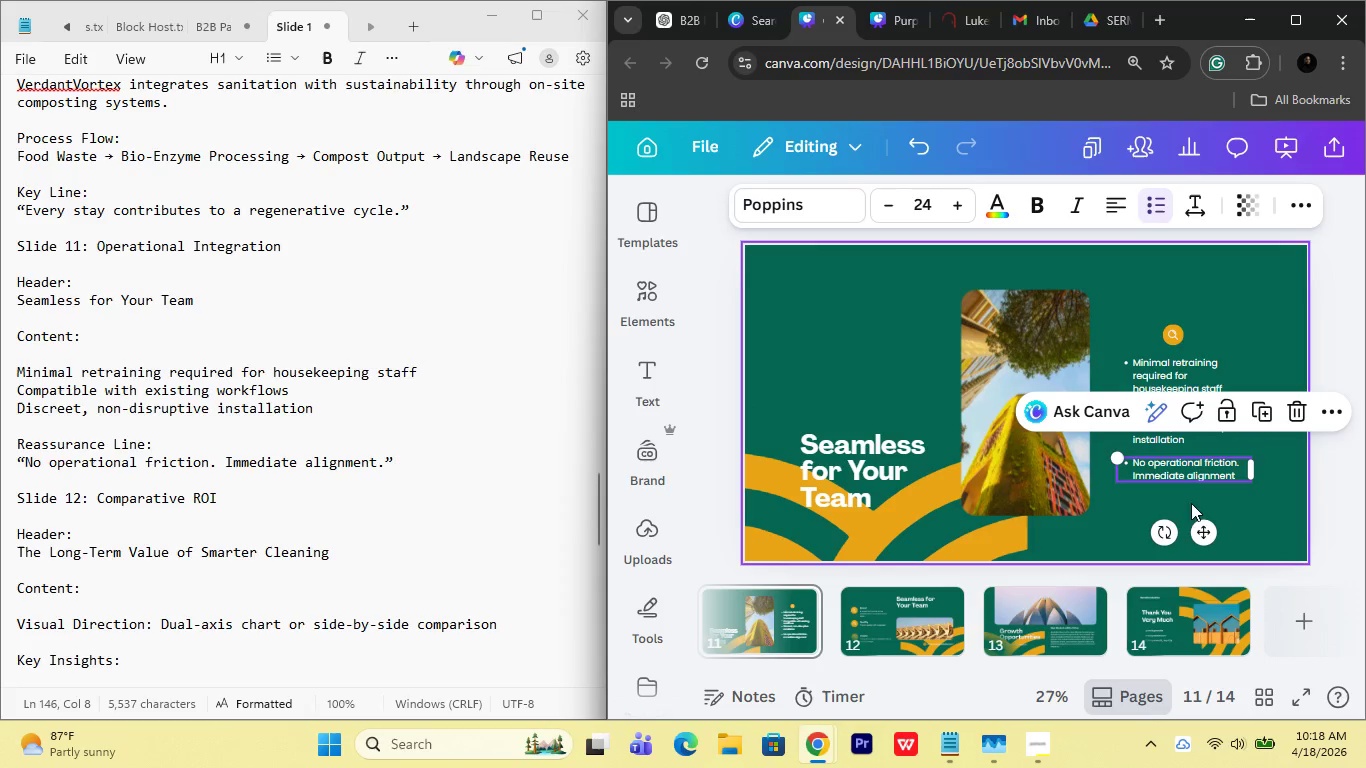 
left_click([1236, 501])
 